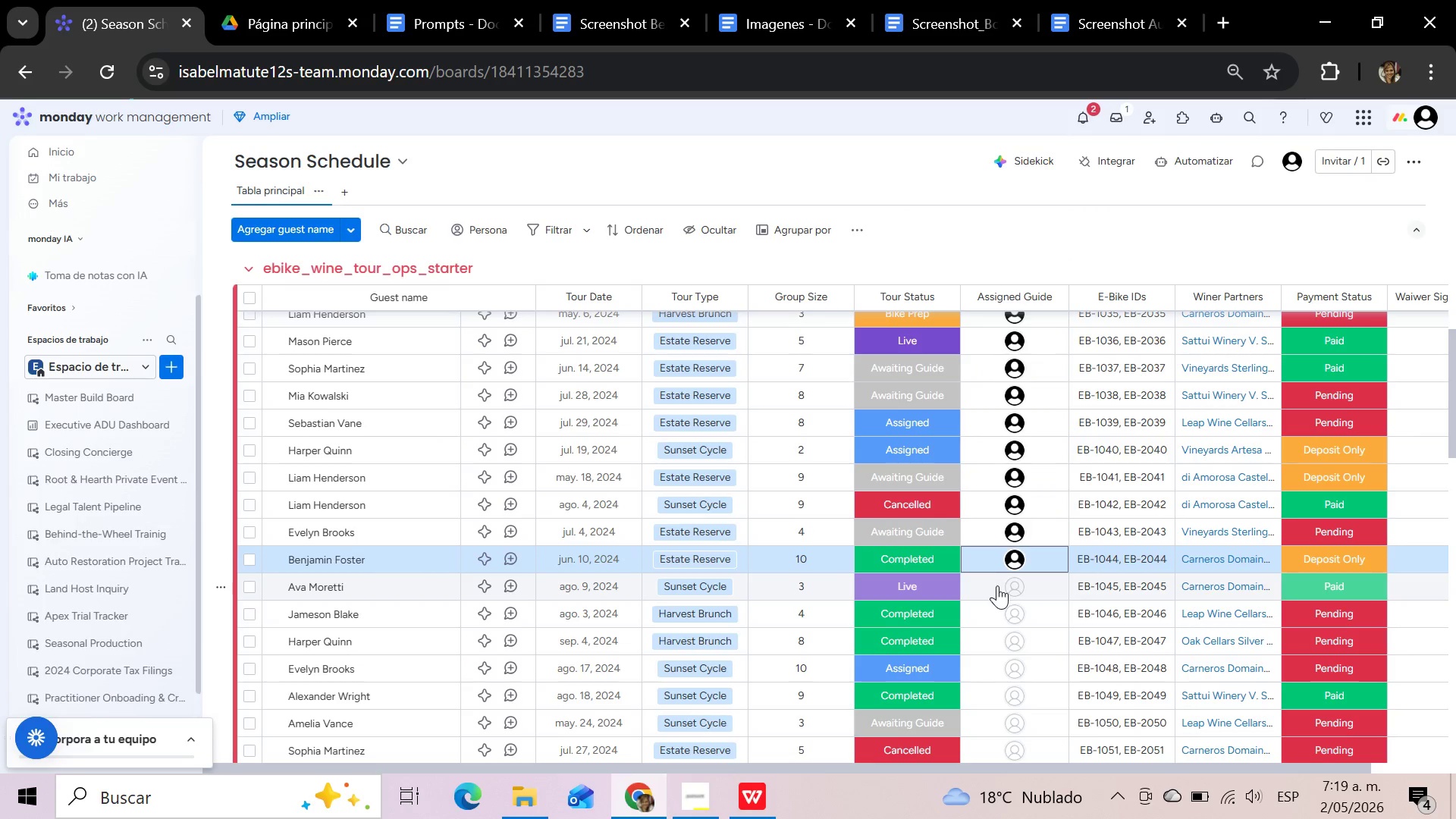 
left_click([997, 588])
 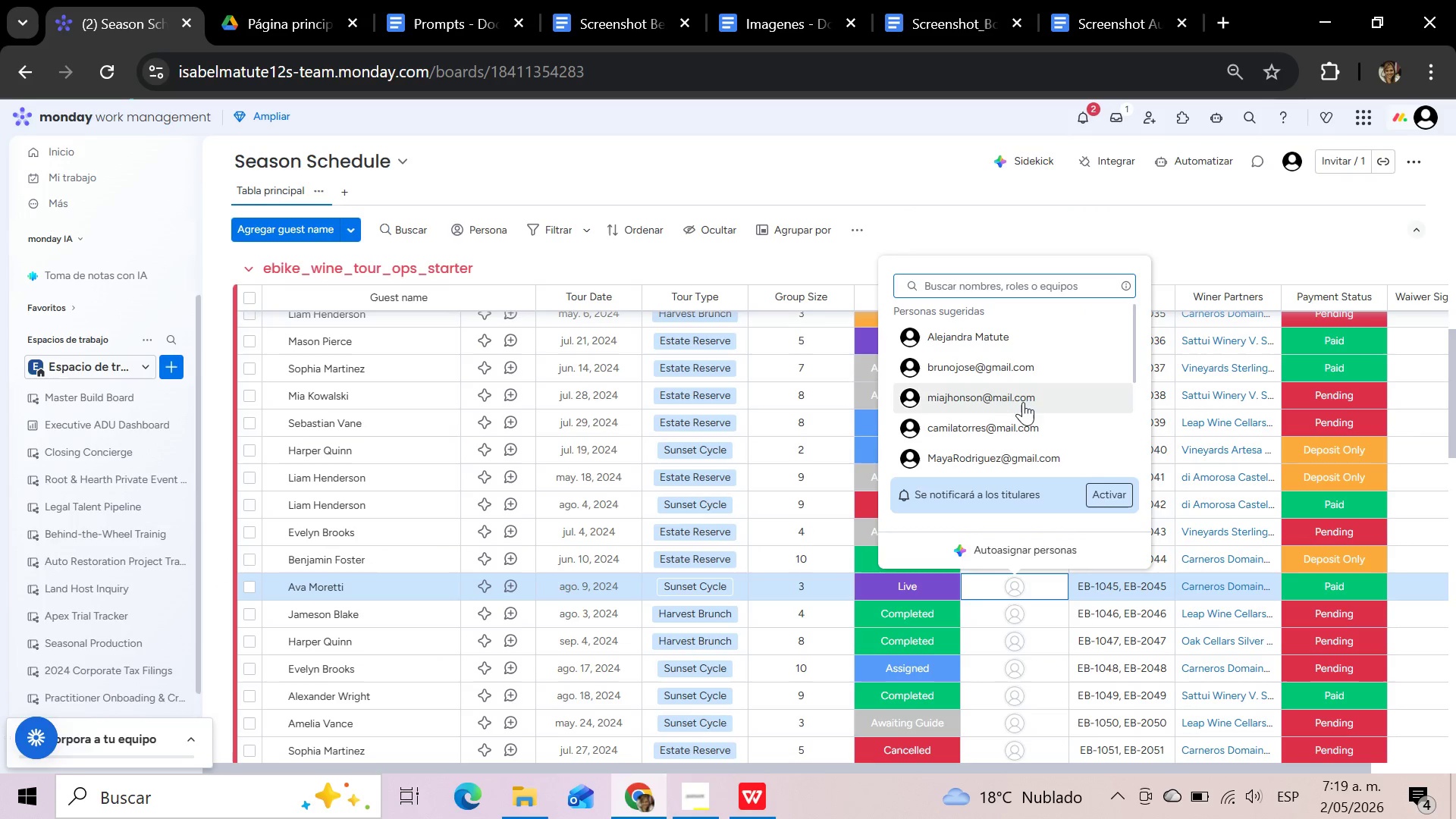 
left_click([1023, 398])
 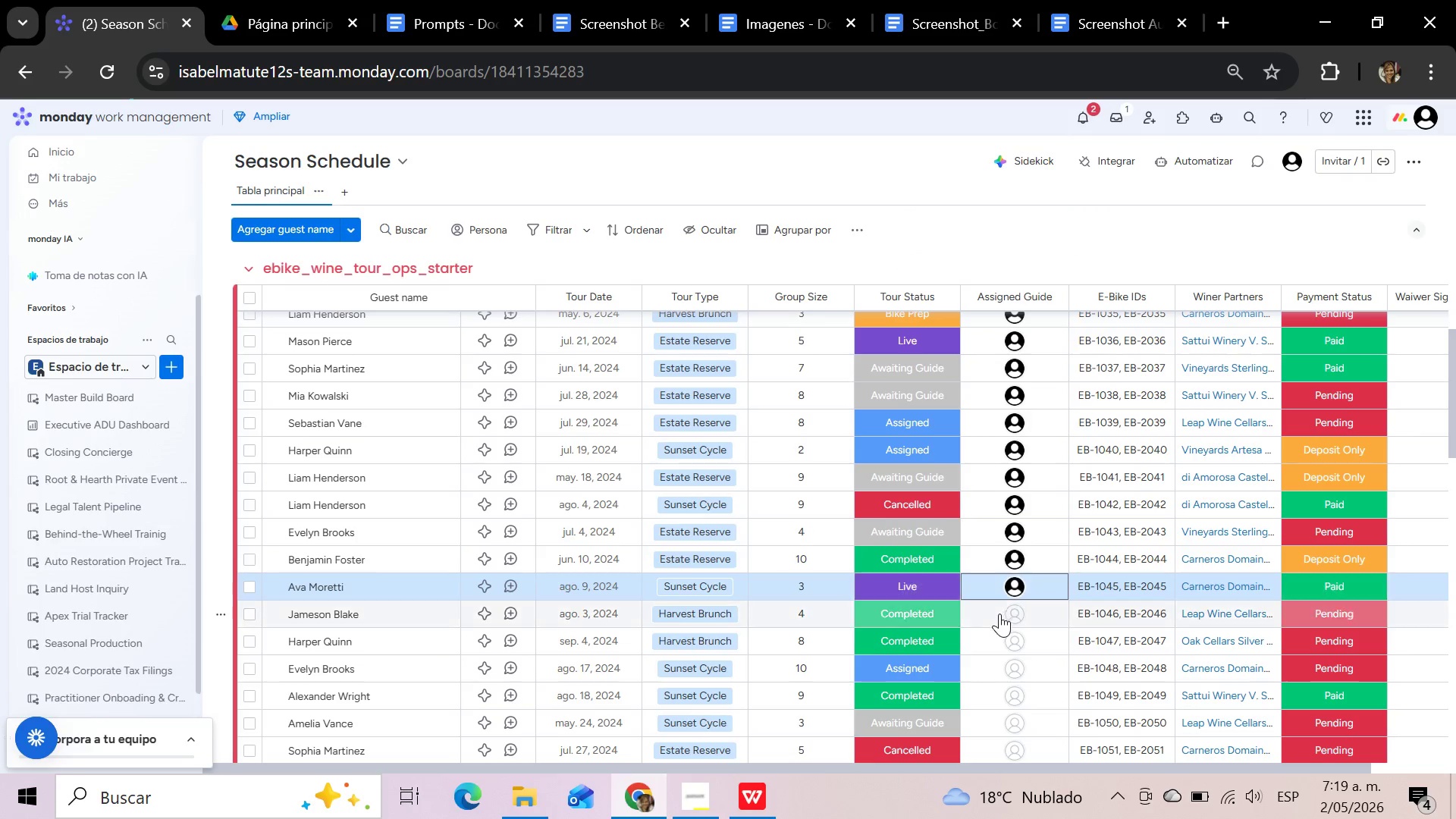 
left_click([998, 616])
 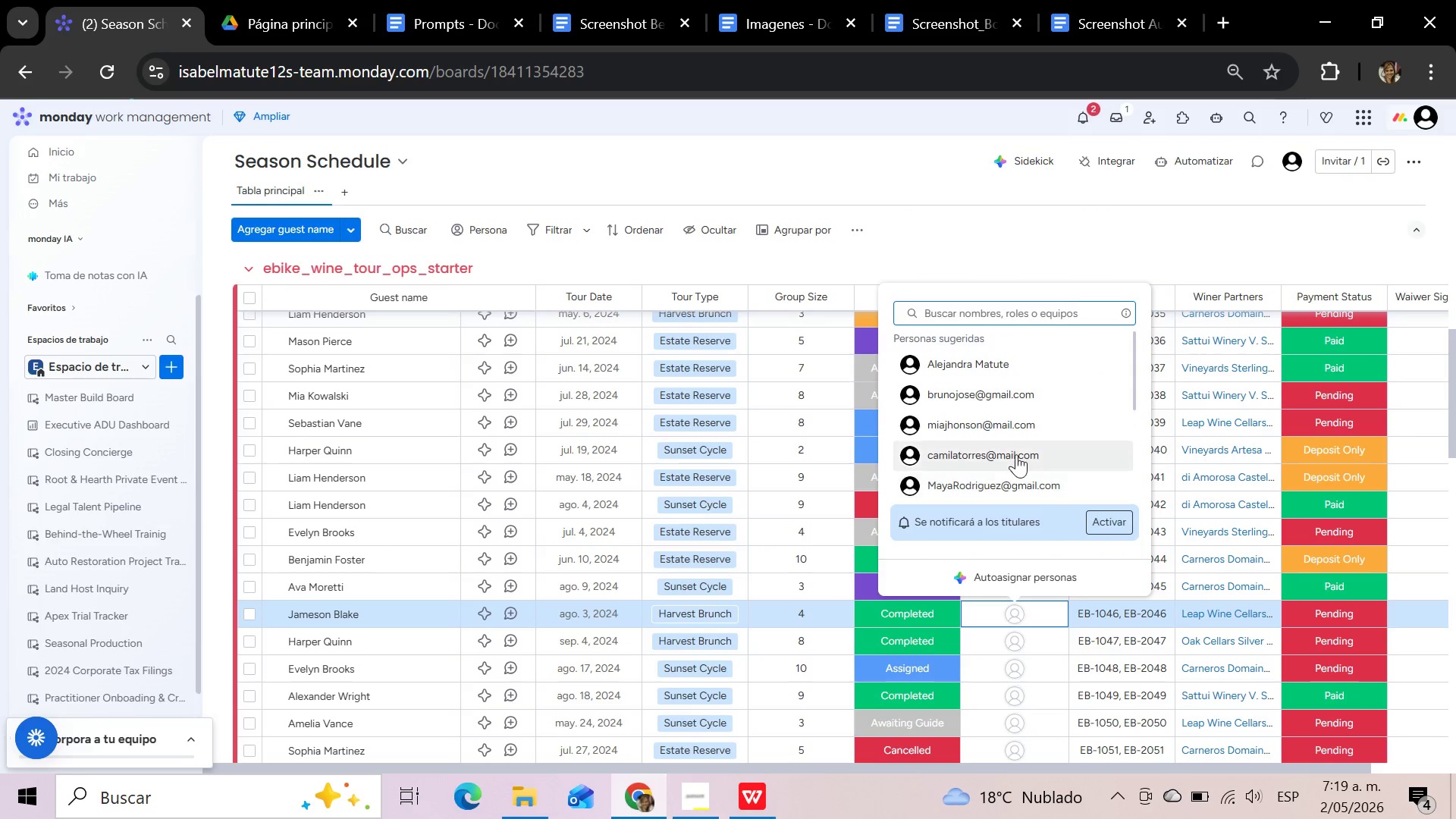 
left_click([1016, 454])
 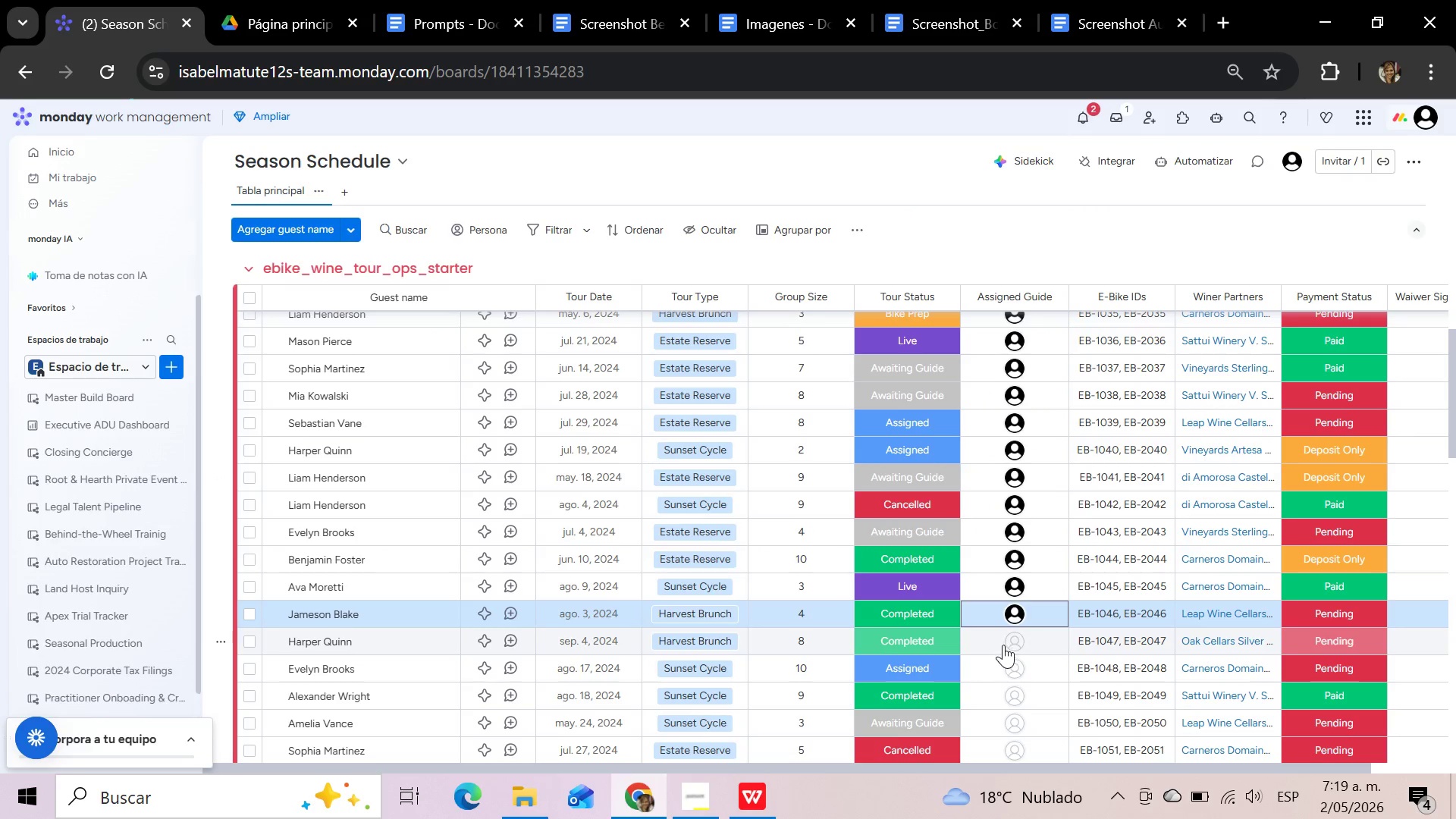 
left_click([1003, 645])
 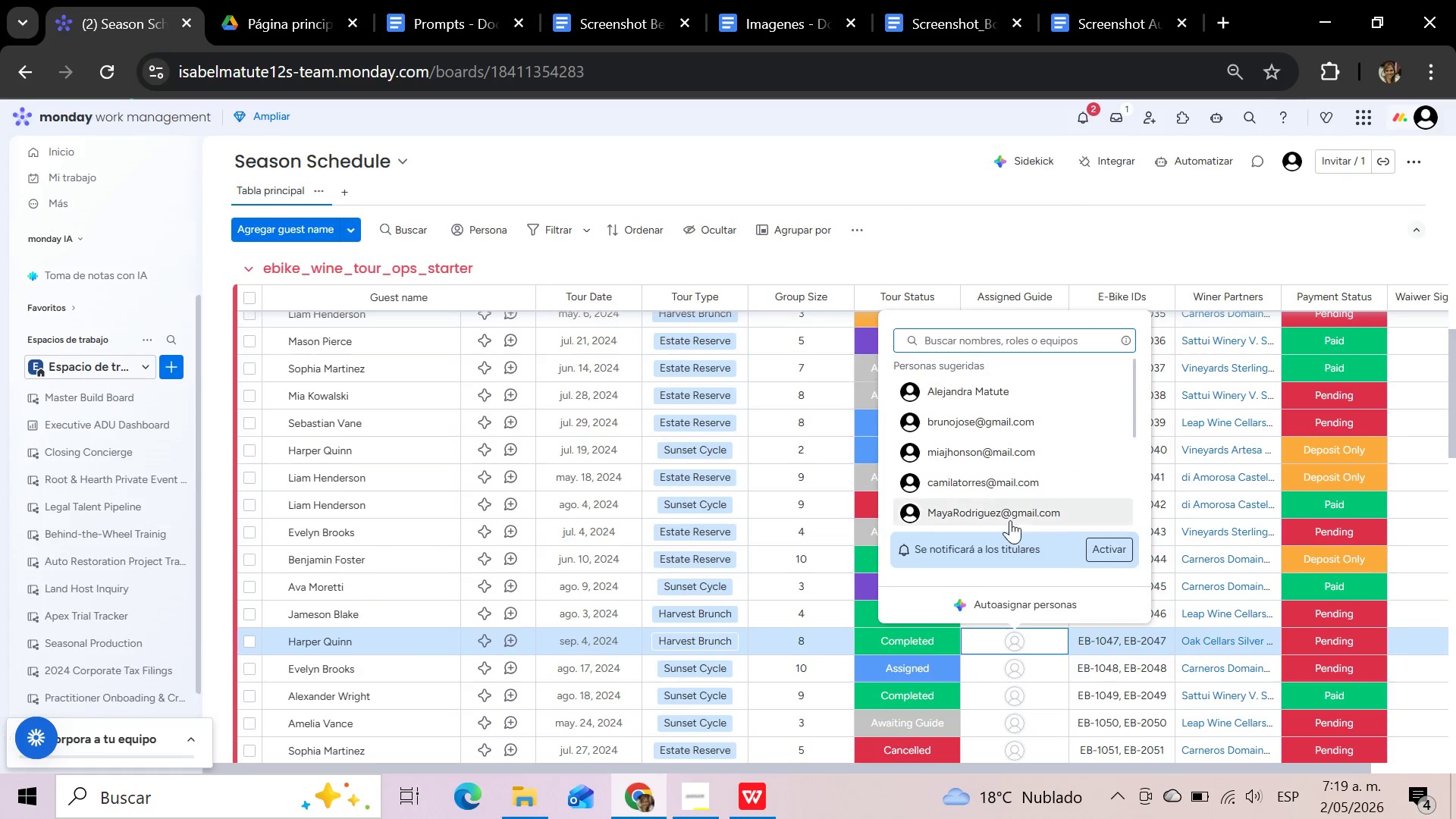 
left_click([1010, 517])
 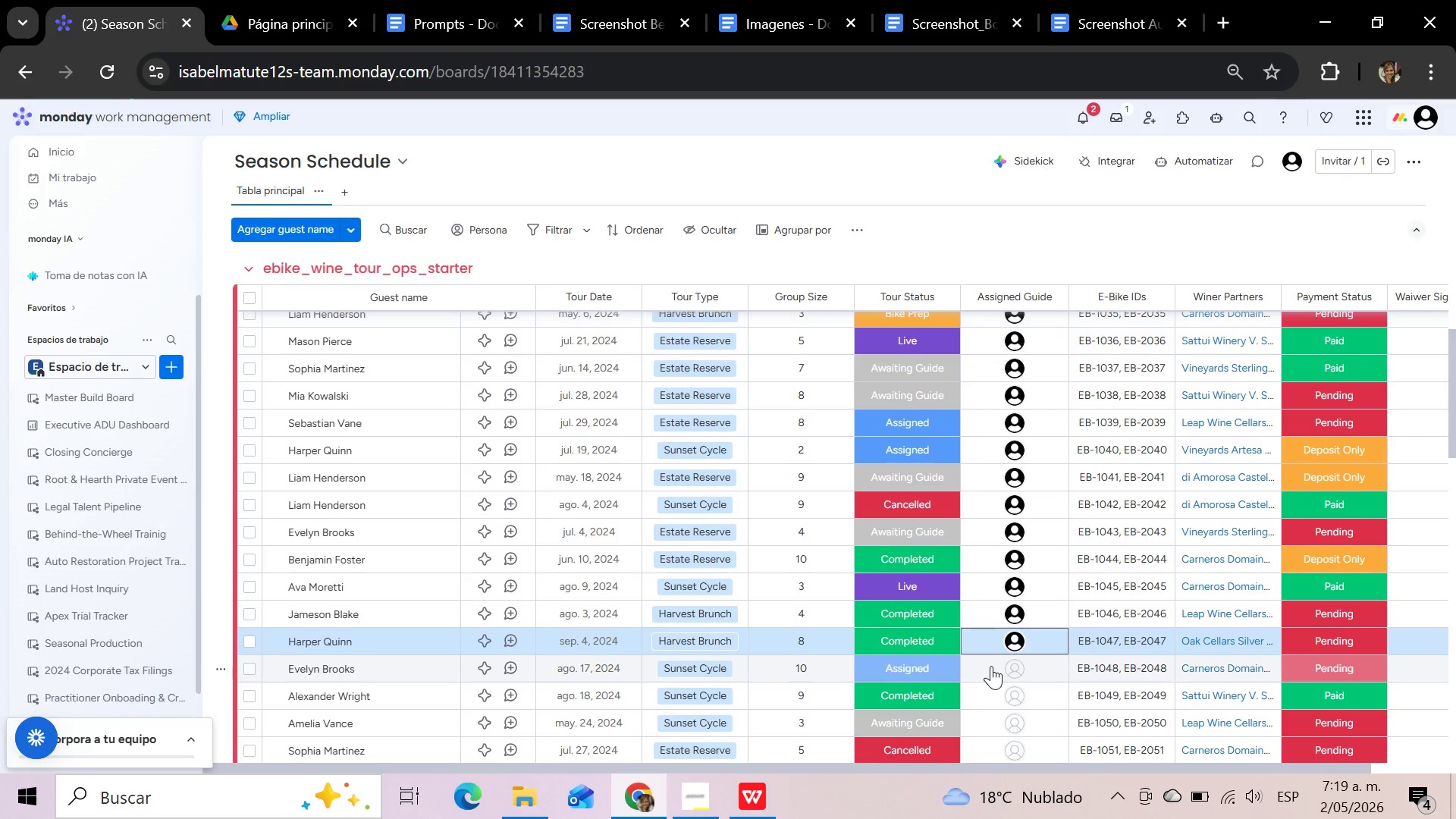 
left_click([991, 666])
 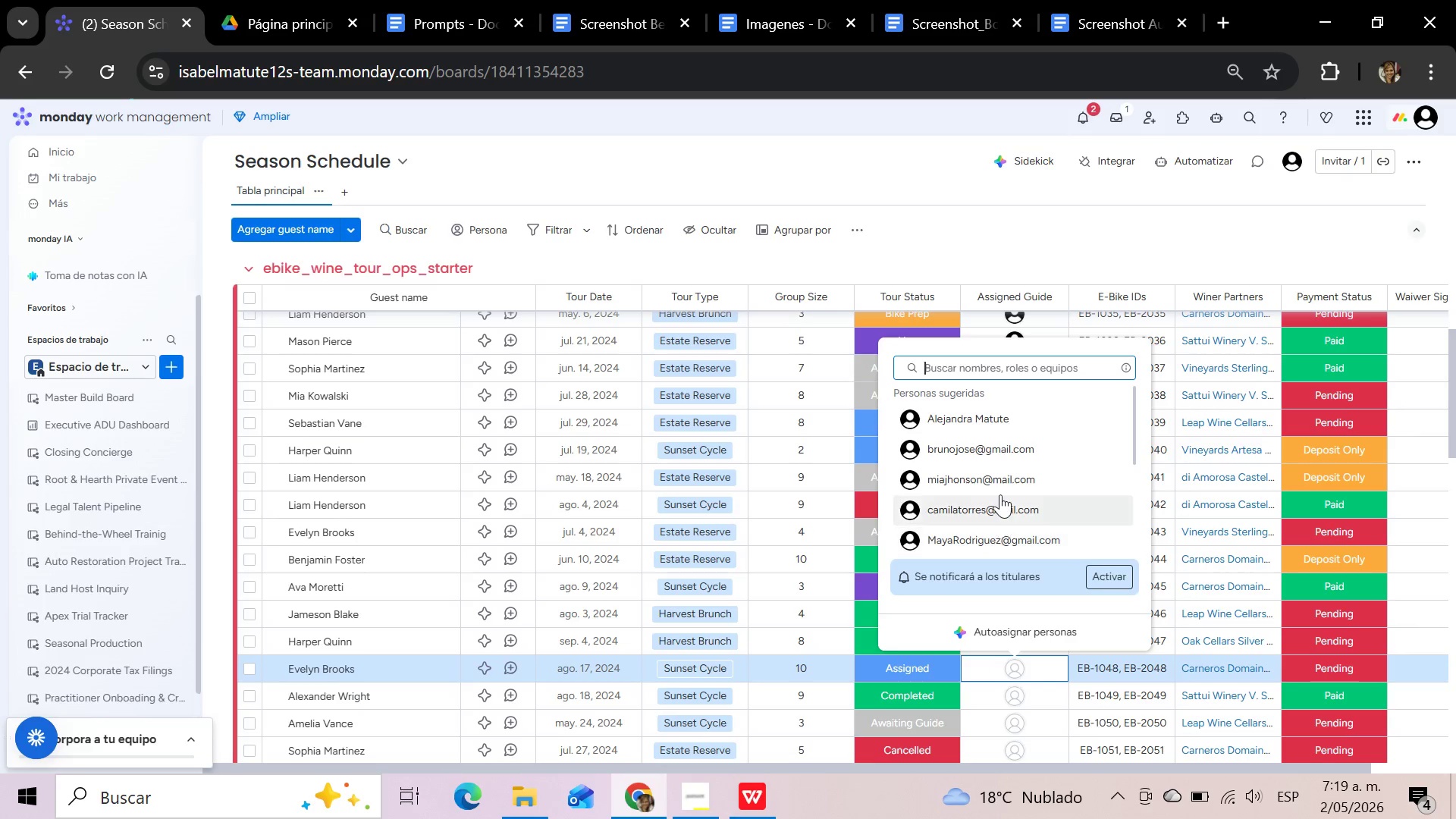 
left_click([1000, 494])
 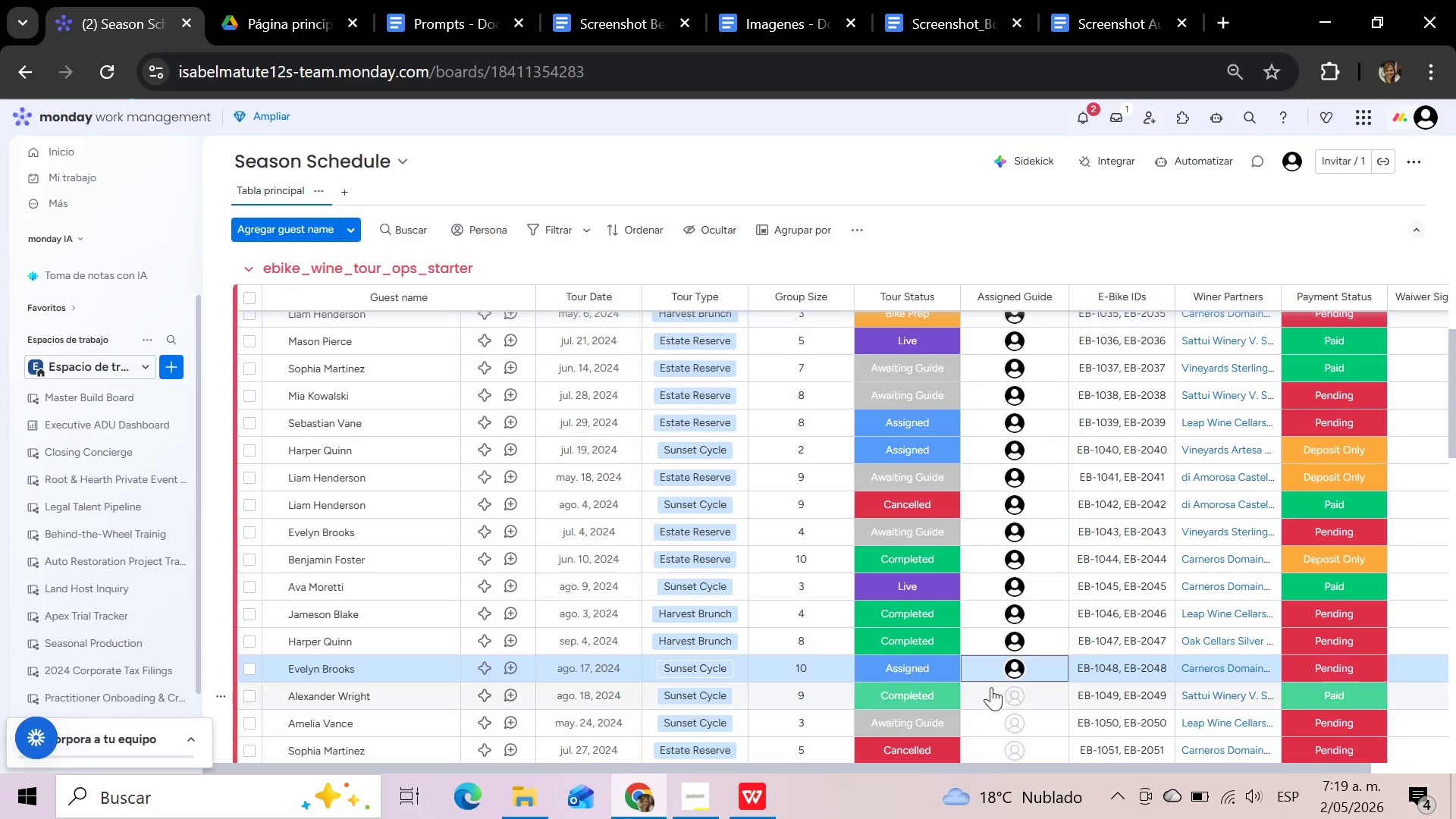 
left_click([991, 687])
 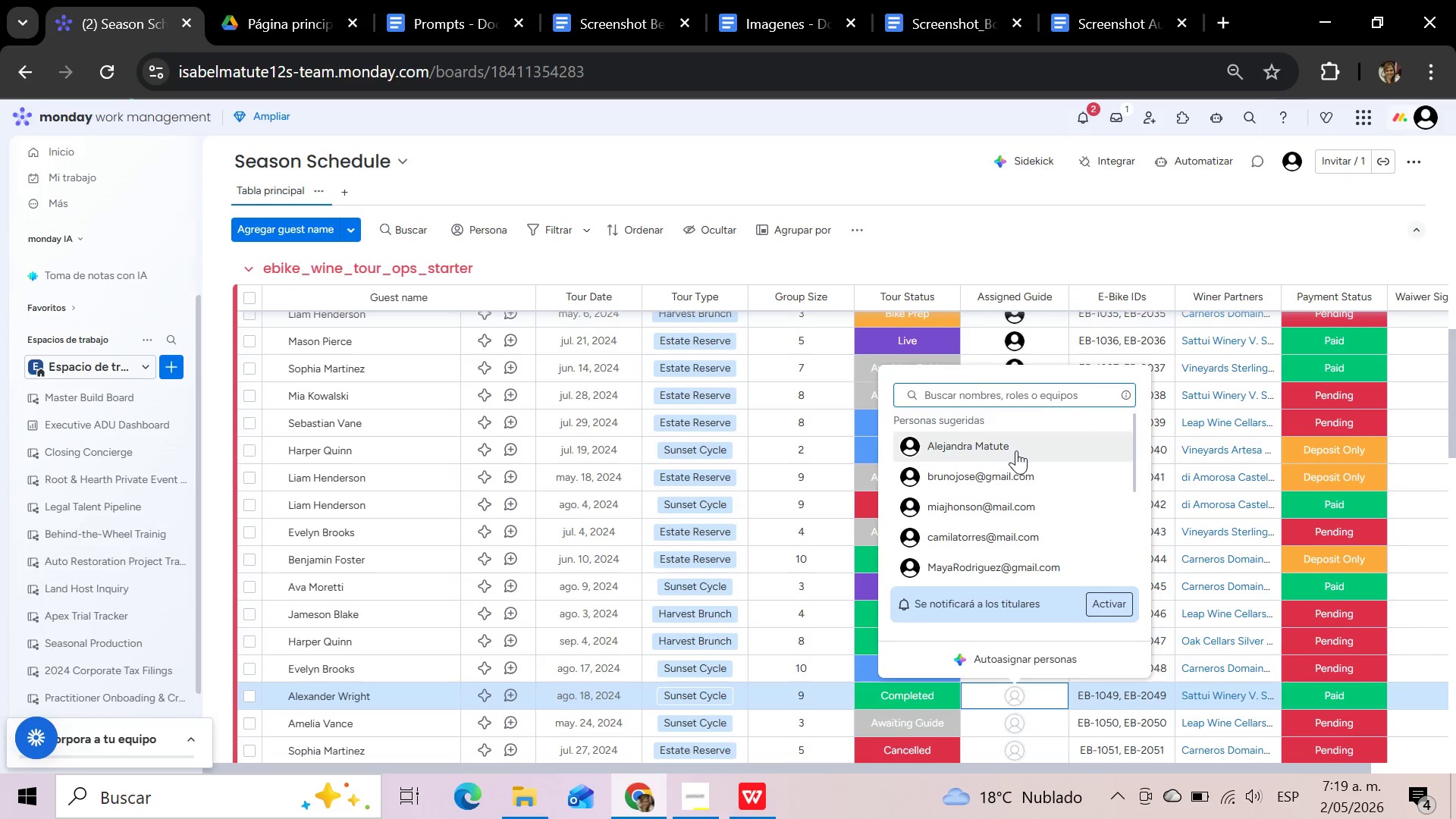 
left_click([1016, 450])
 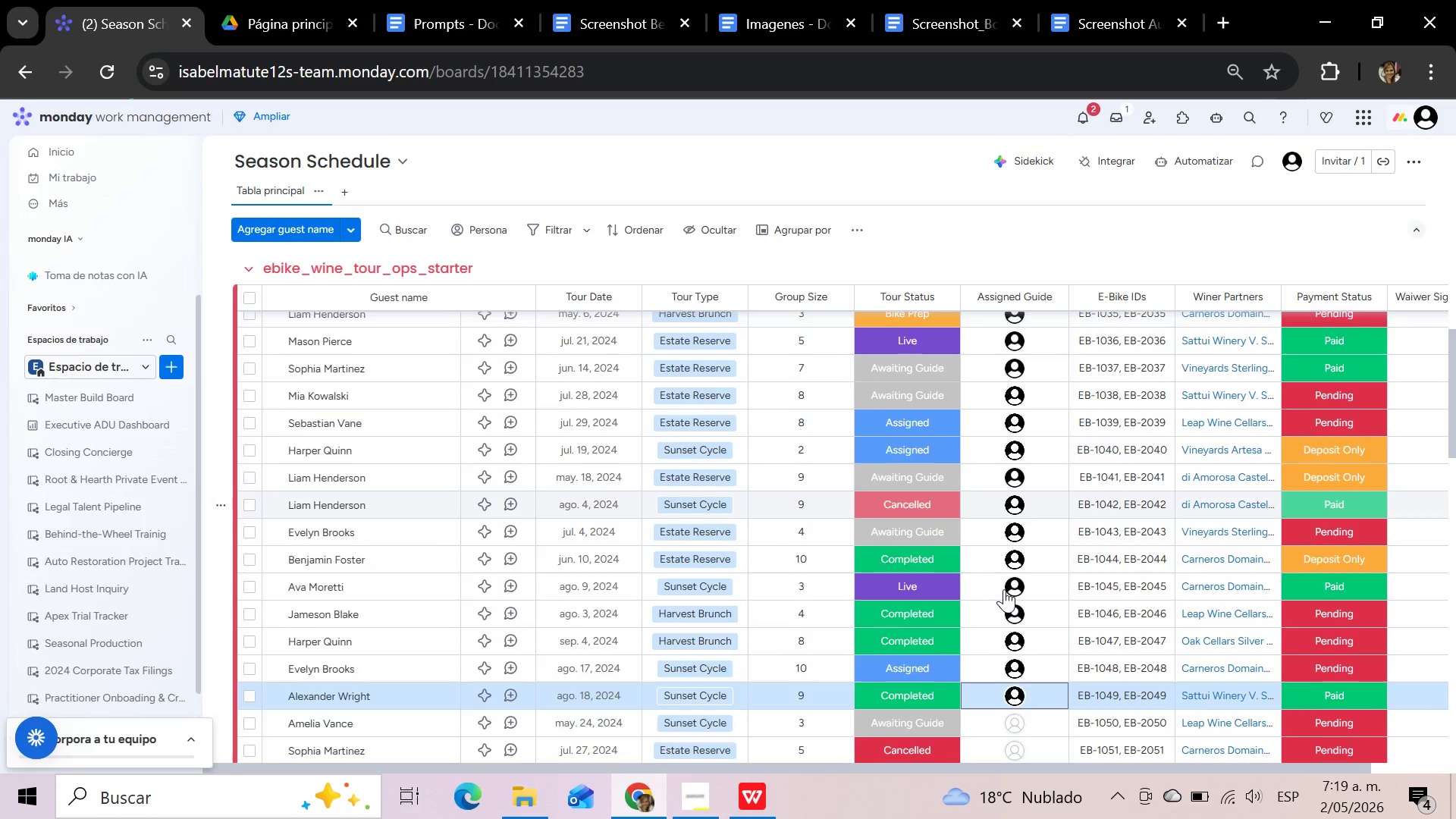 
scroll: coordinate [1004, 589], scroll_direction: down, amount: 2.0
 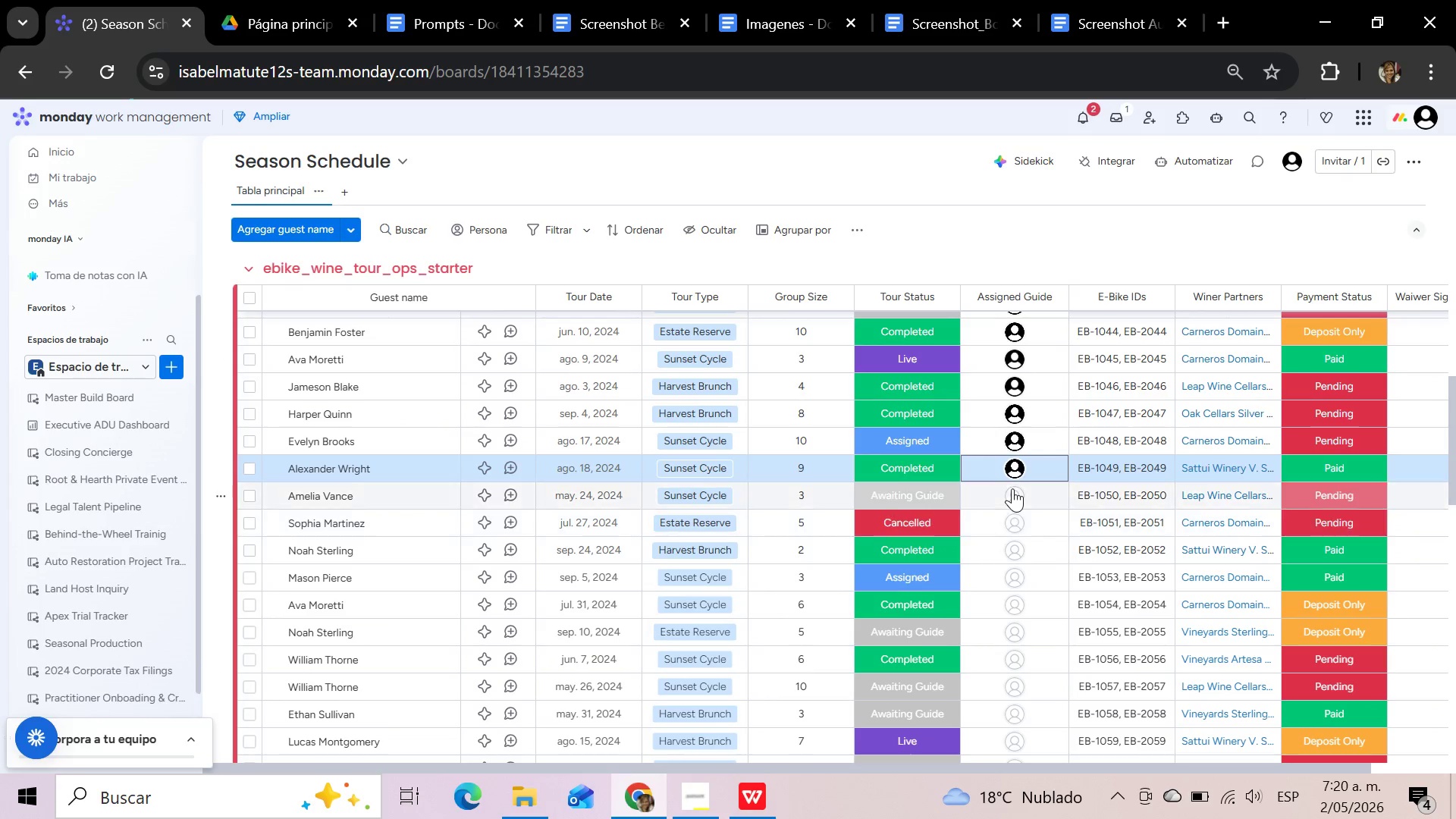 
left_click([1012, 488])
 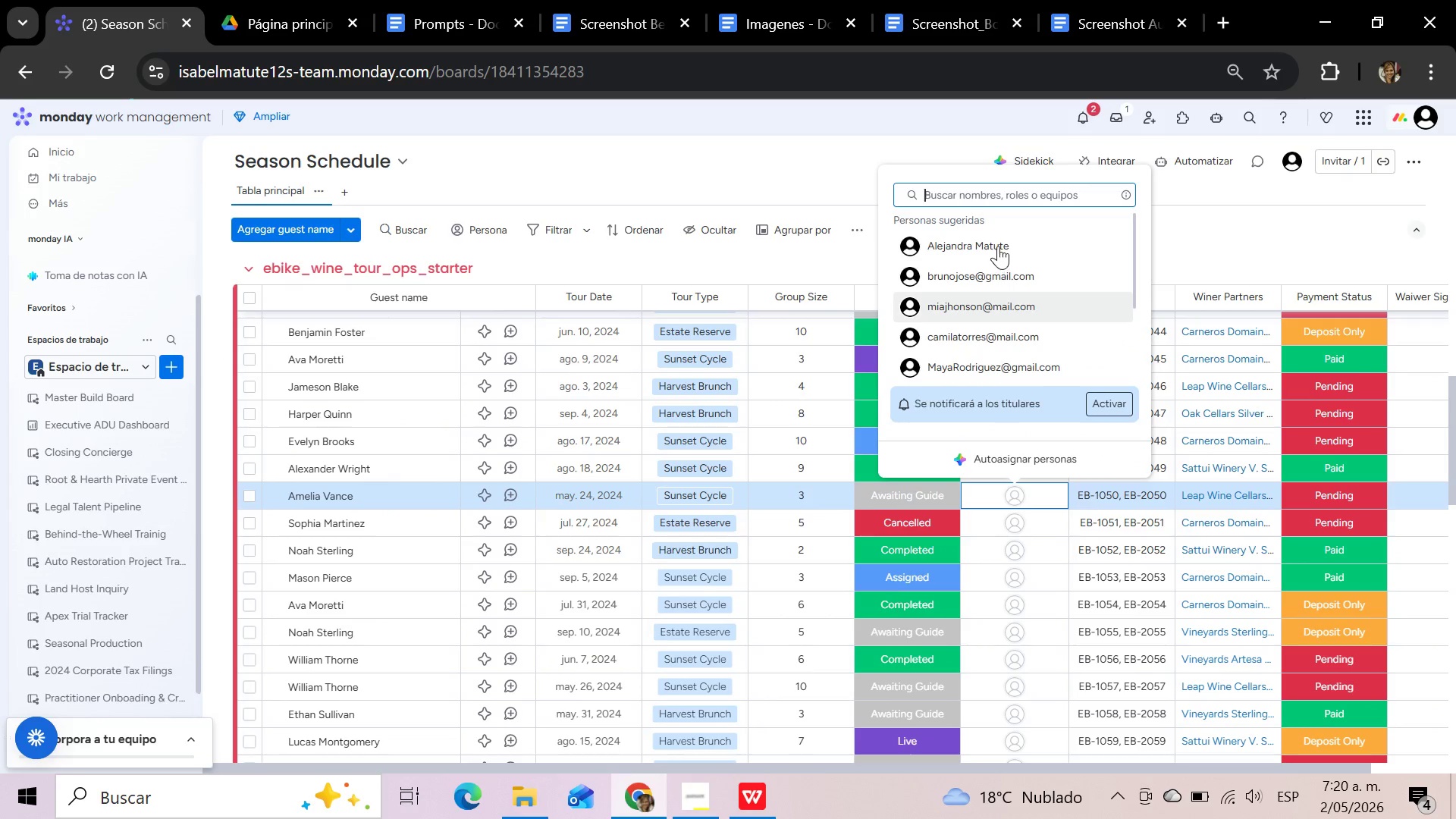 
left_click([998, 246])
 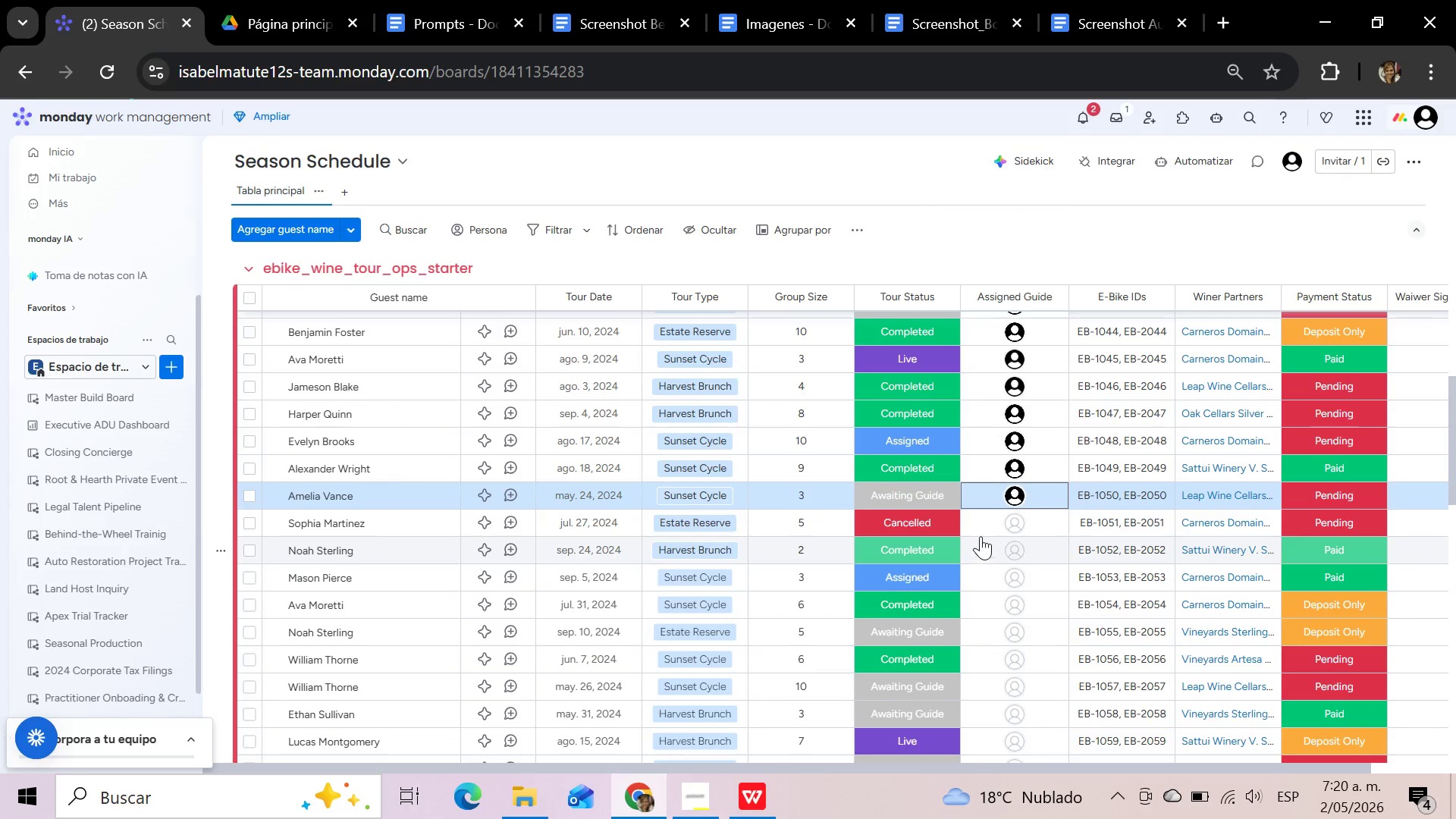 
left_click([986, 523])
 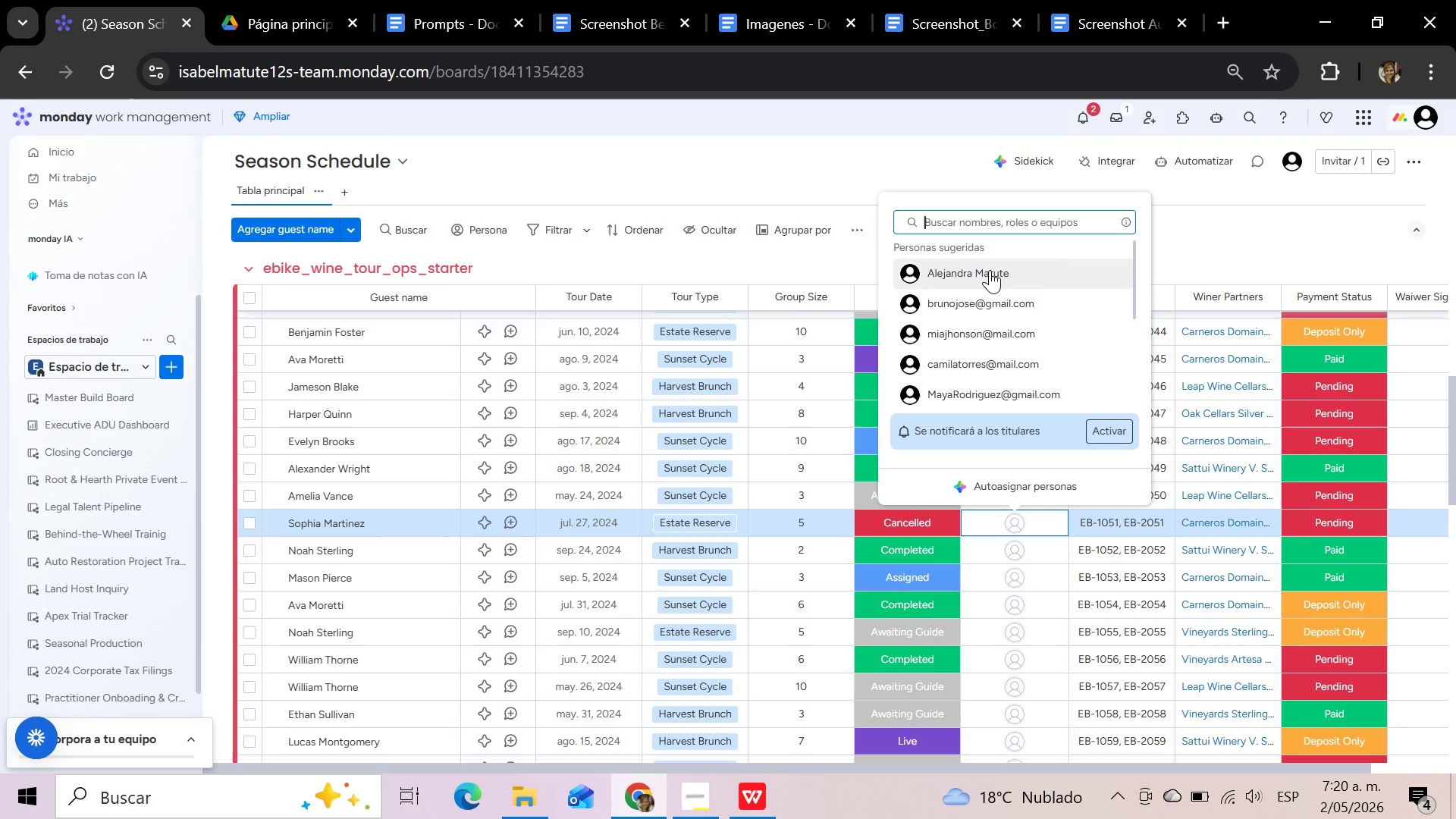 
left_click([990, 270])
 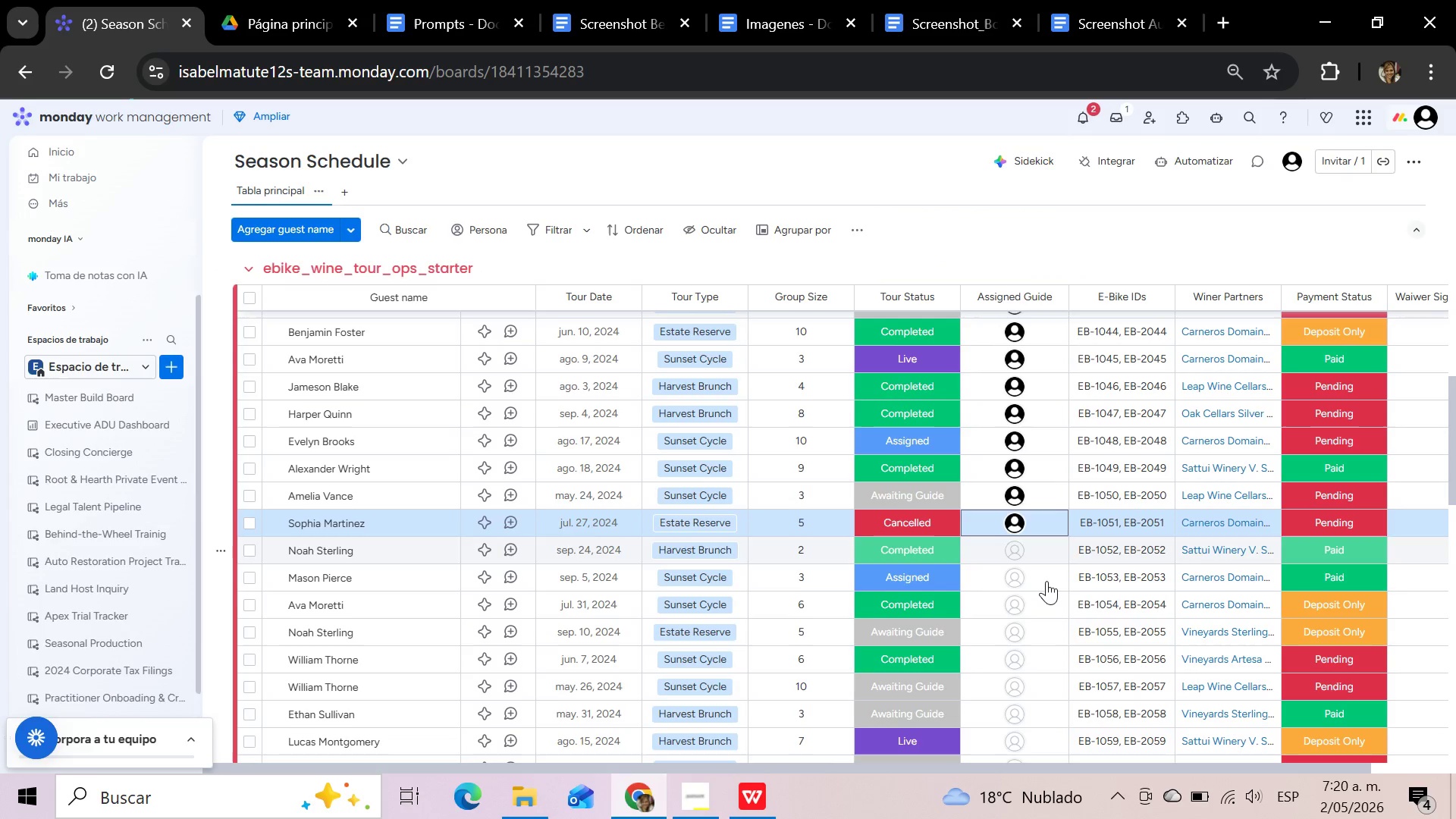 
scroll: coordinate [1043, 591], scroll_direction: down, amount: 2.0
 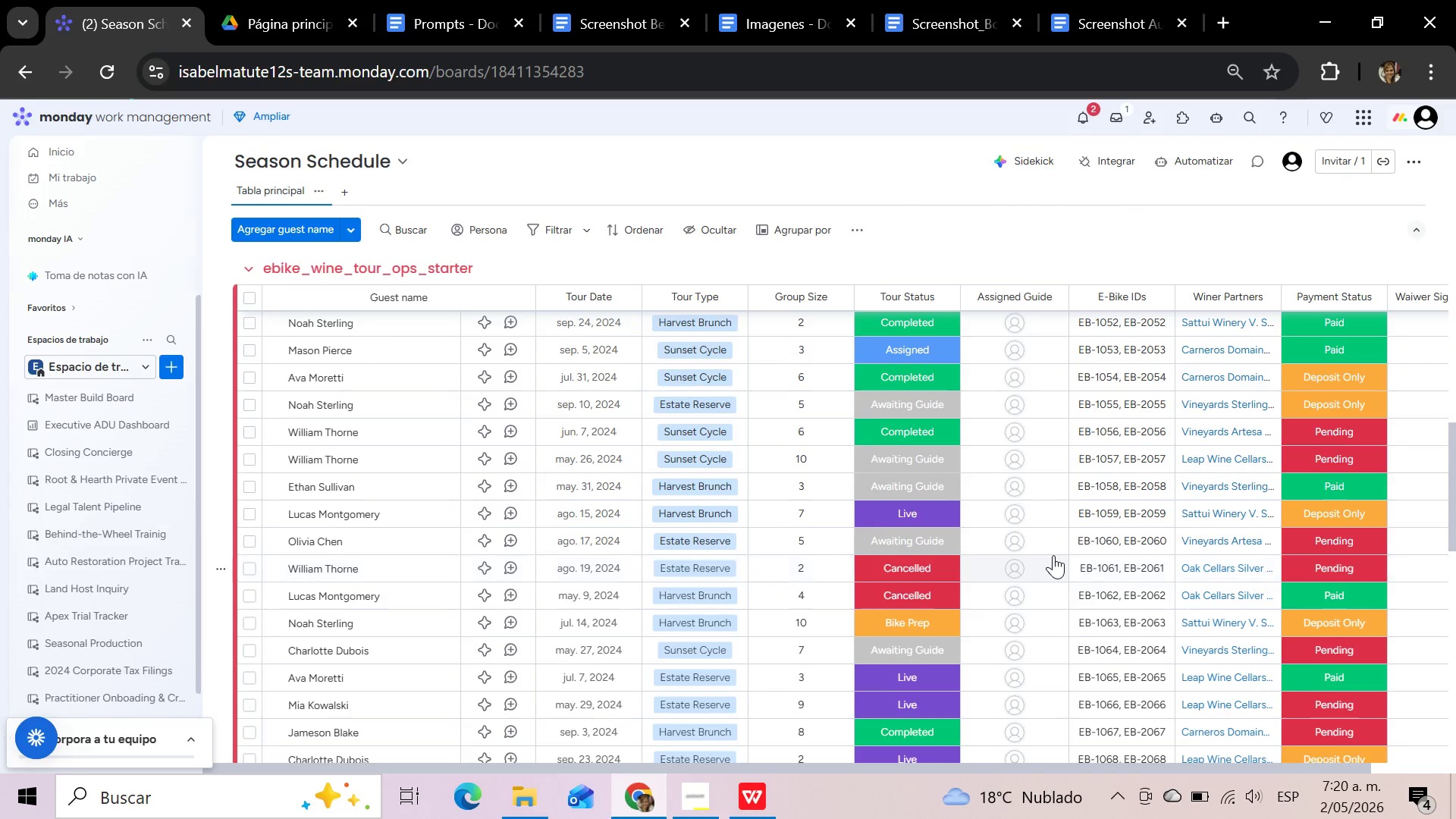 
scroll: coordinate [1053, 555], scroll_direction: up, amount: 1.0
 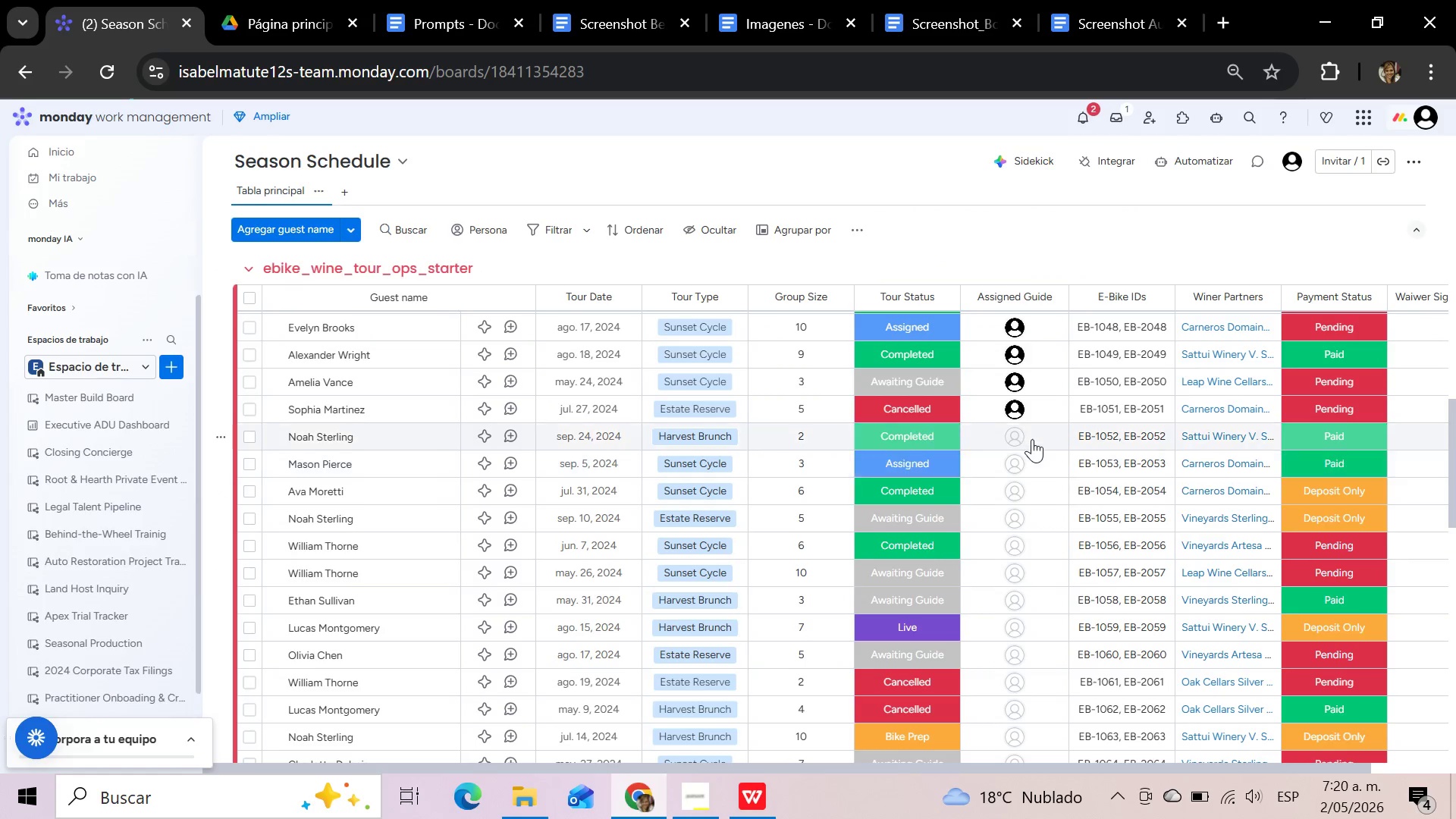 
left_click([1032, 439])
 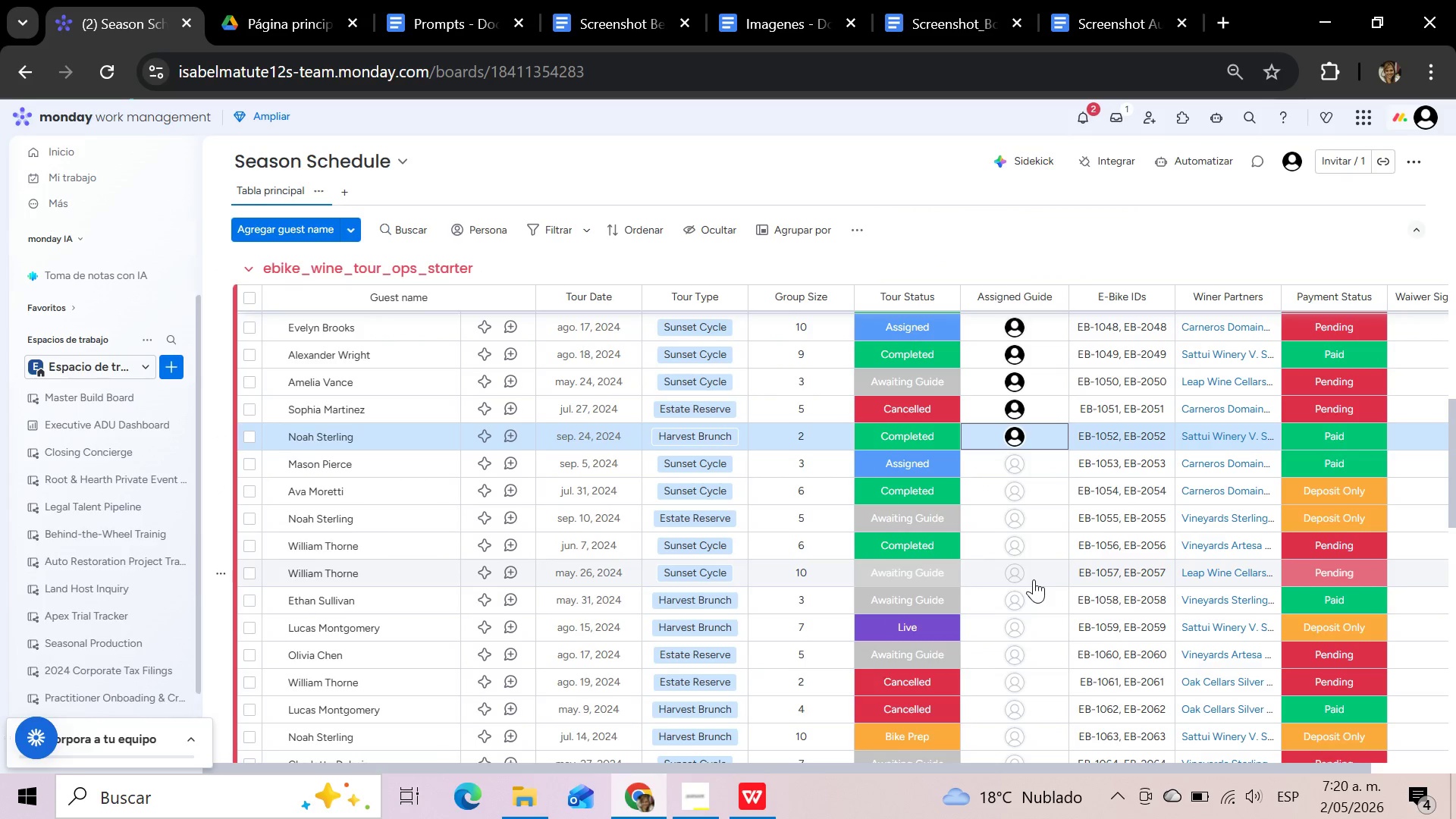 
wait(6.64)
 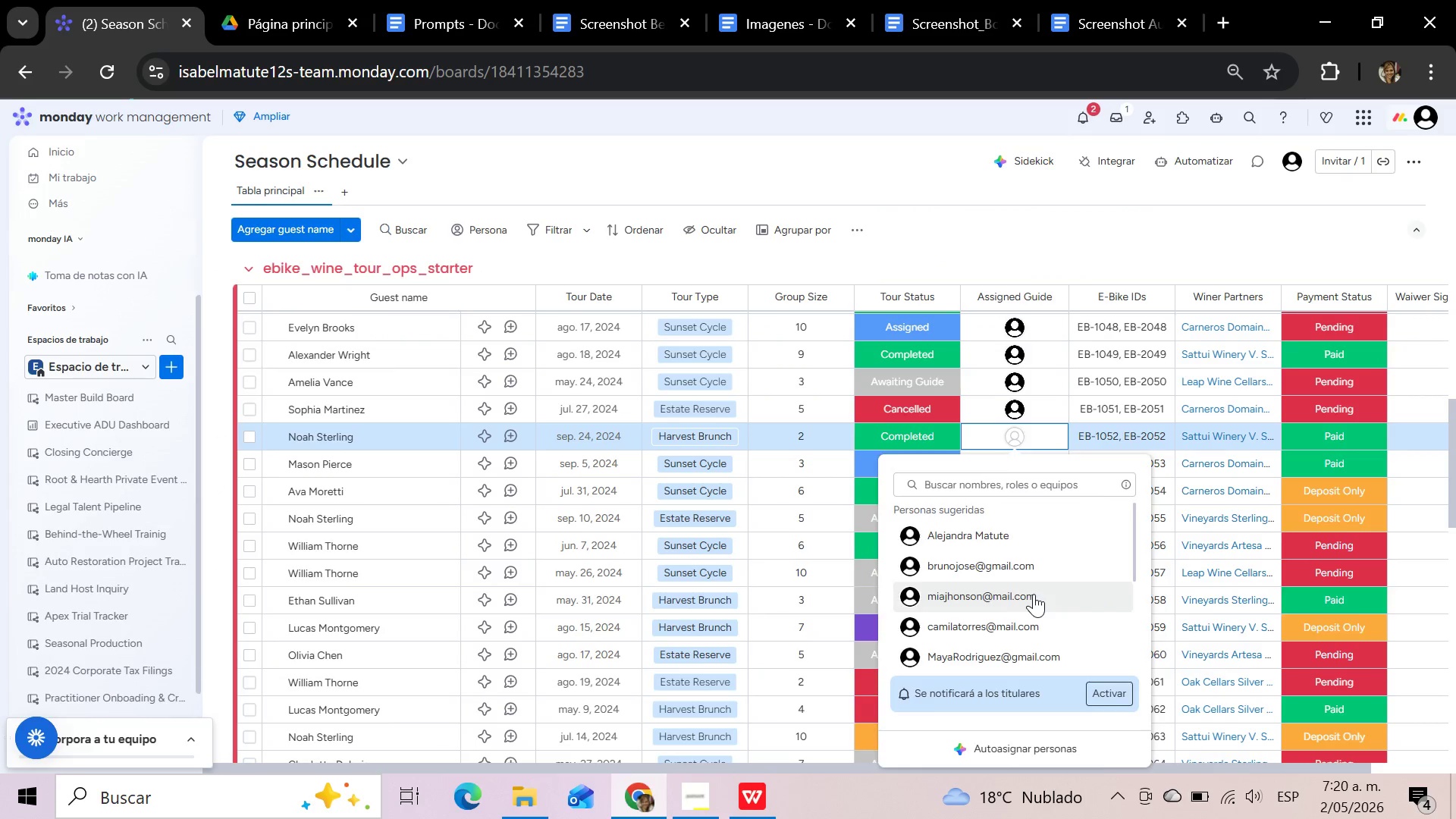 
left_click([1036, 466])
 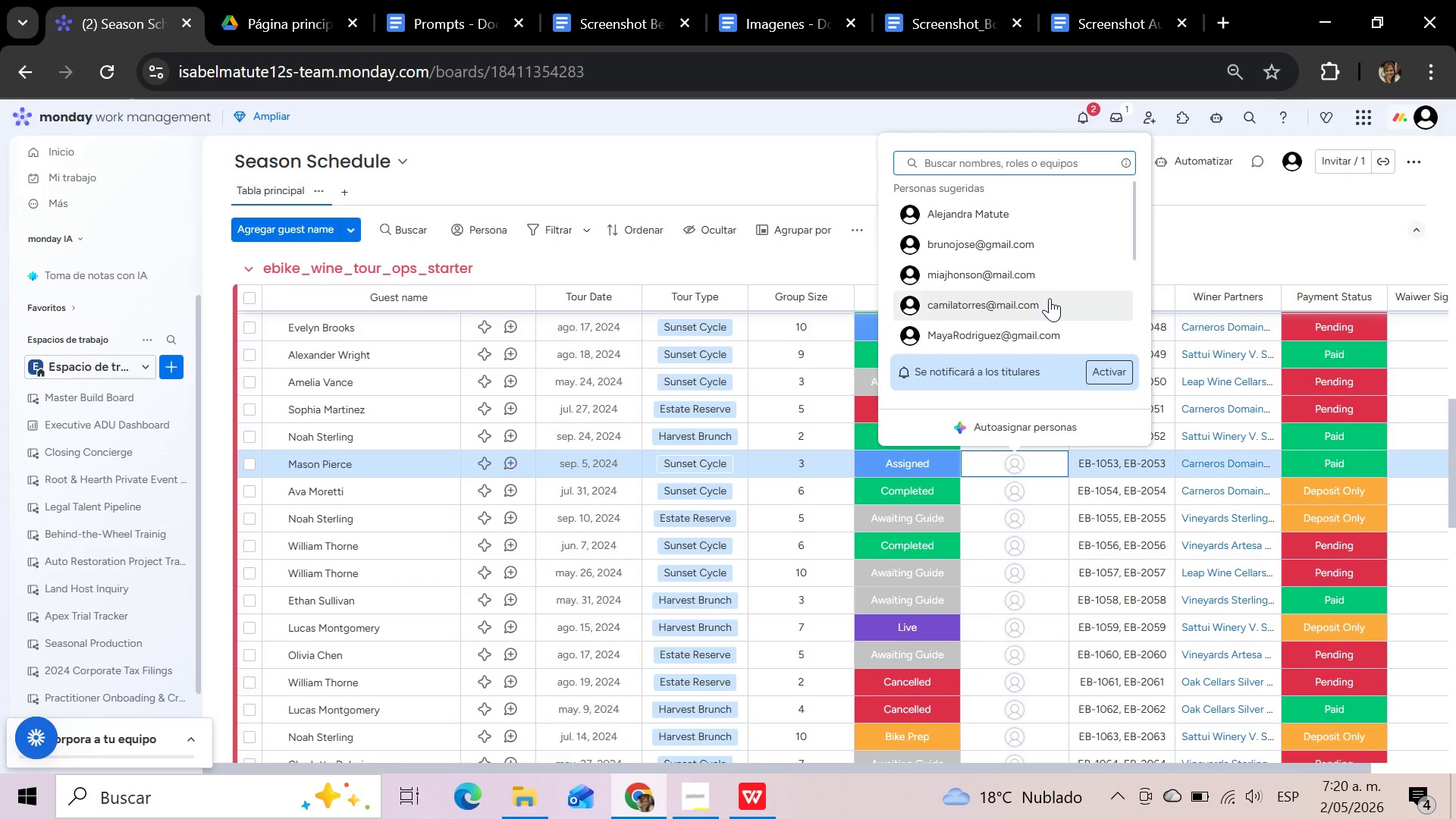 
scroll: coordinate [1050, 298], scroll_direction: down, amount: 1.0
 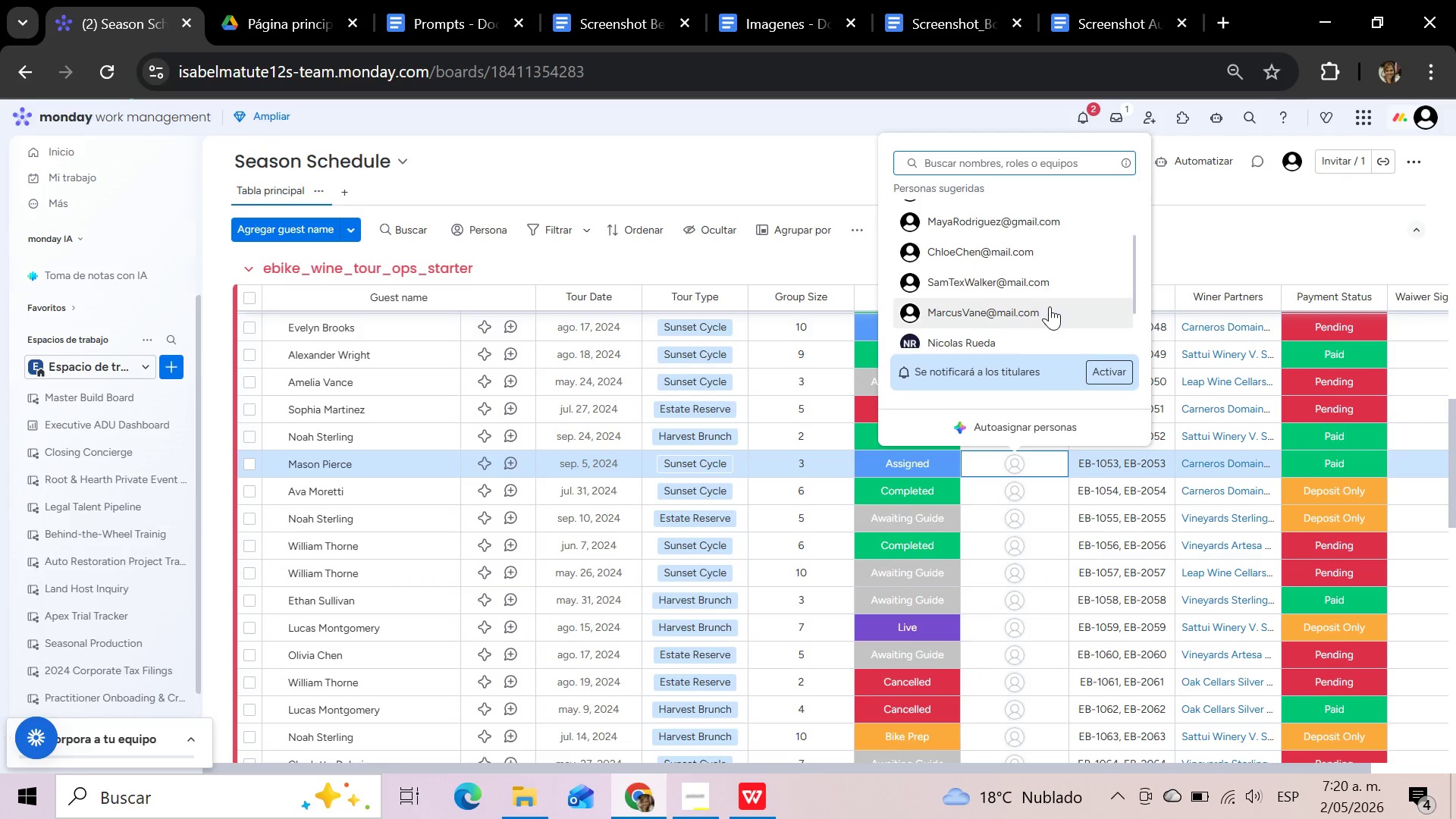 
left_click([1050, 306])
 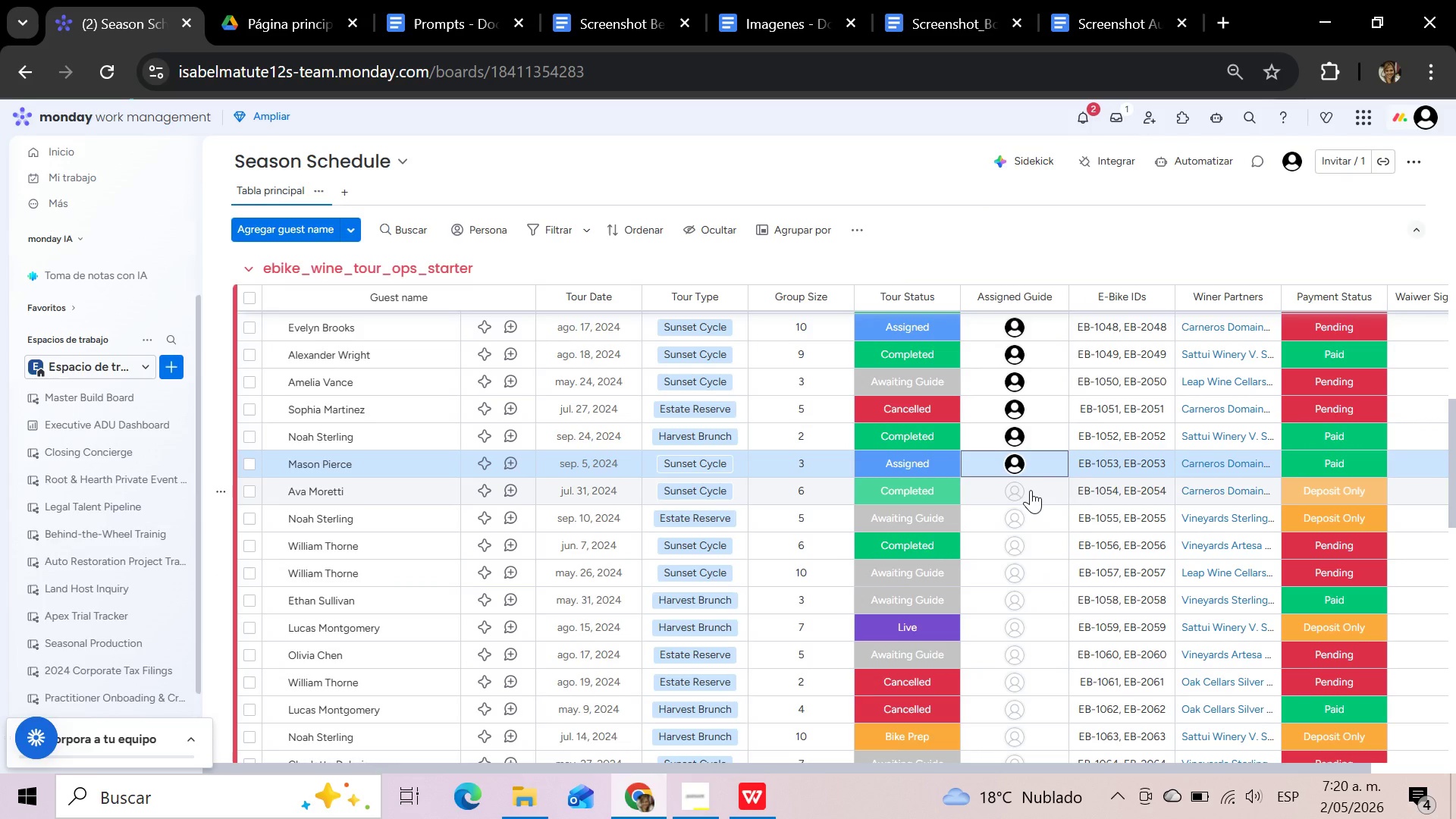 
left_click([1031, 490])
 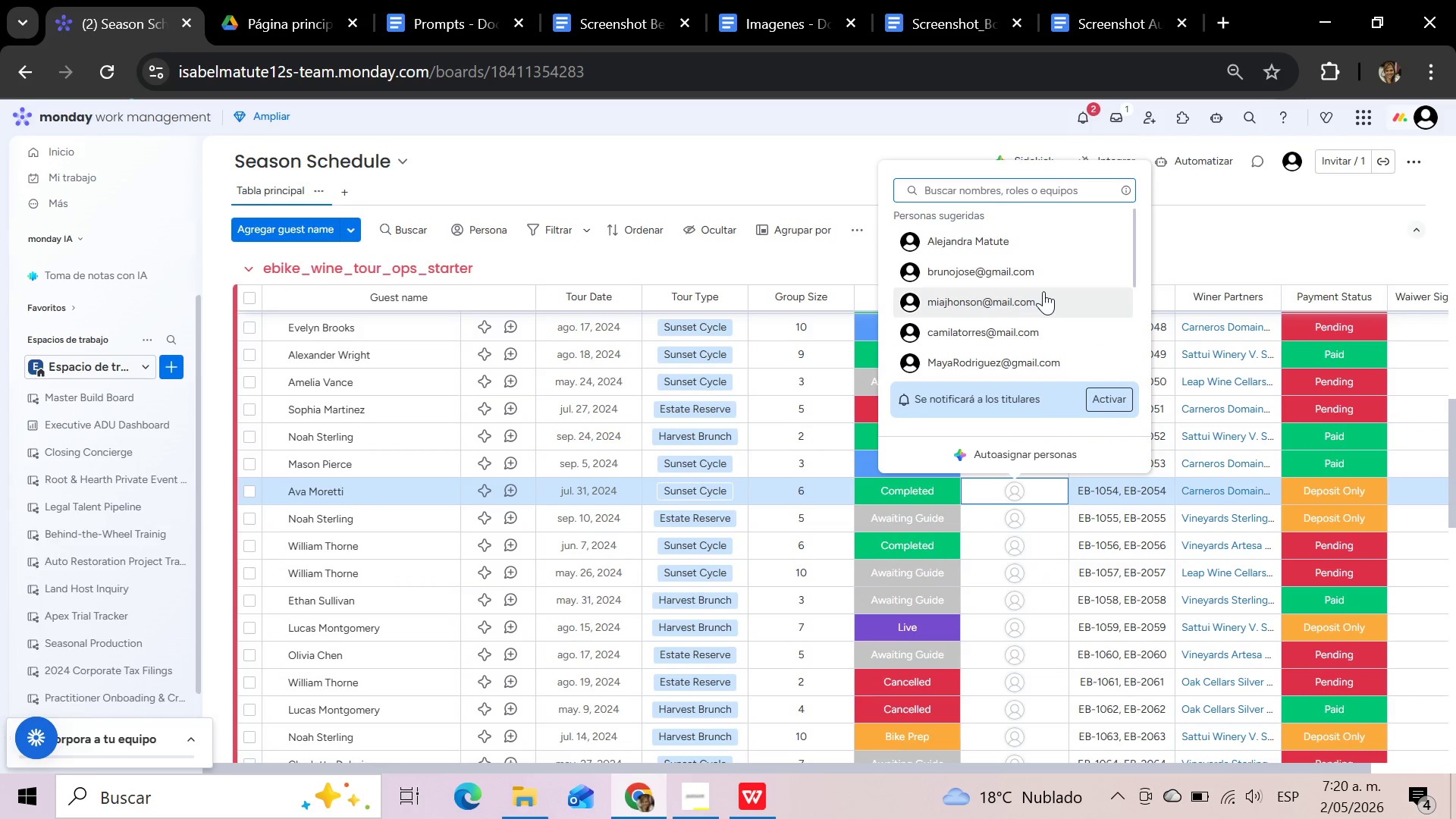 
left_click([1043, 291])
 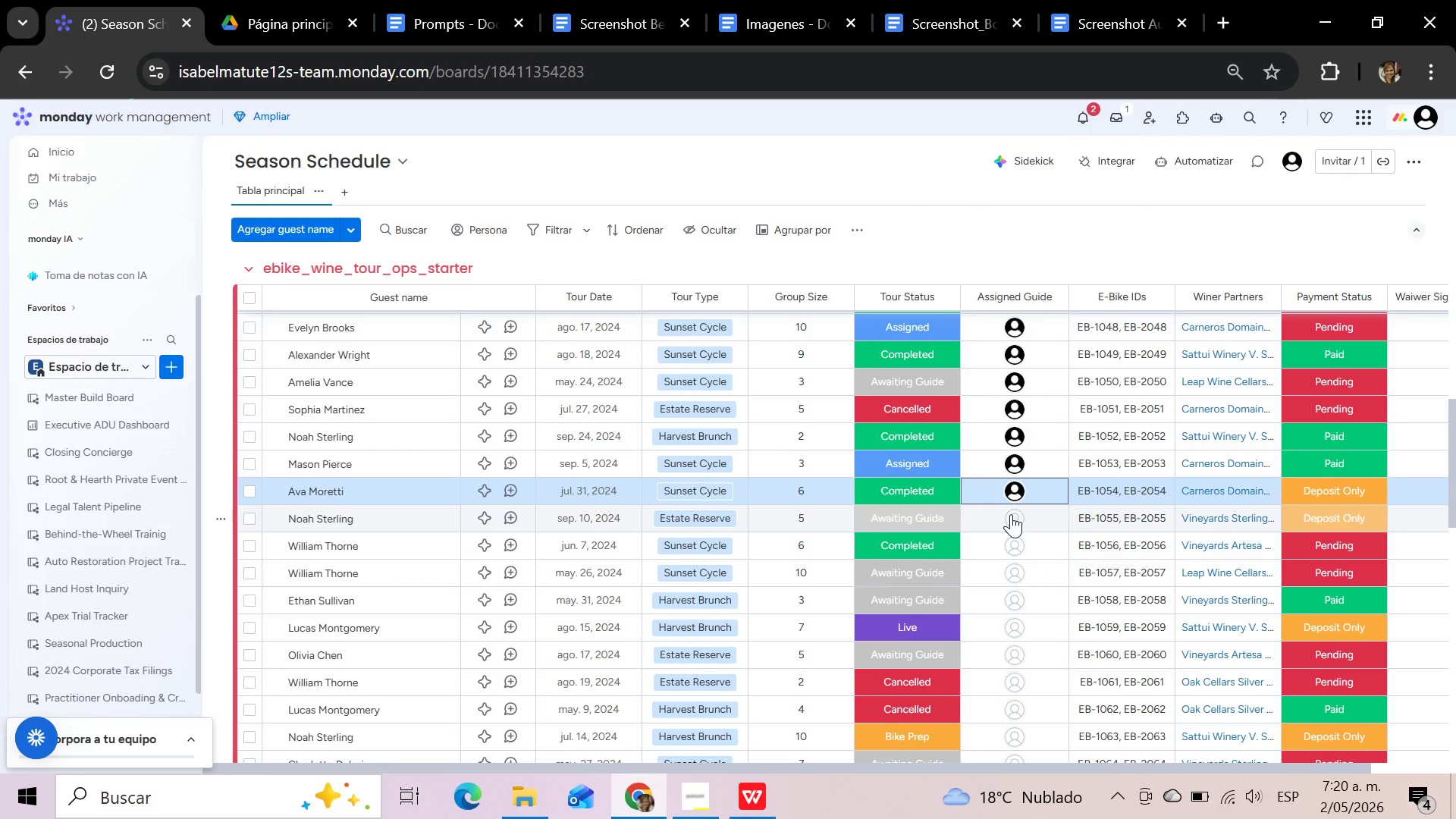 
left_click([1011, 515])
 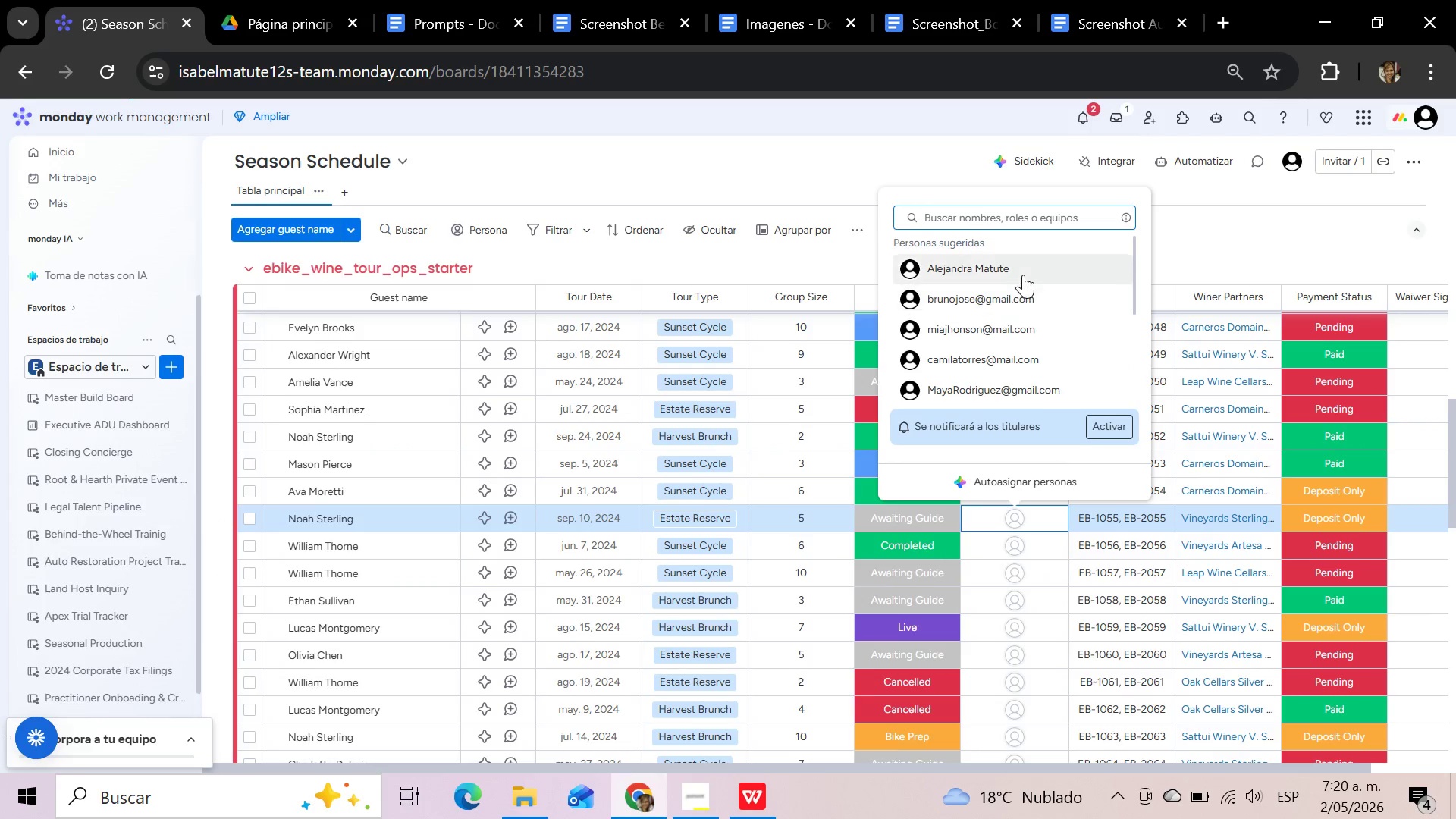 
left_click([1023, 274])
 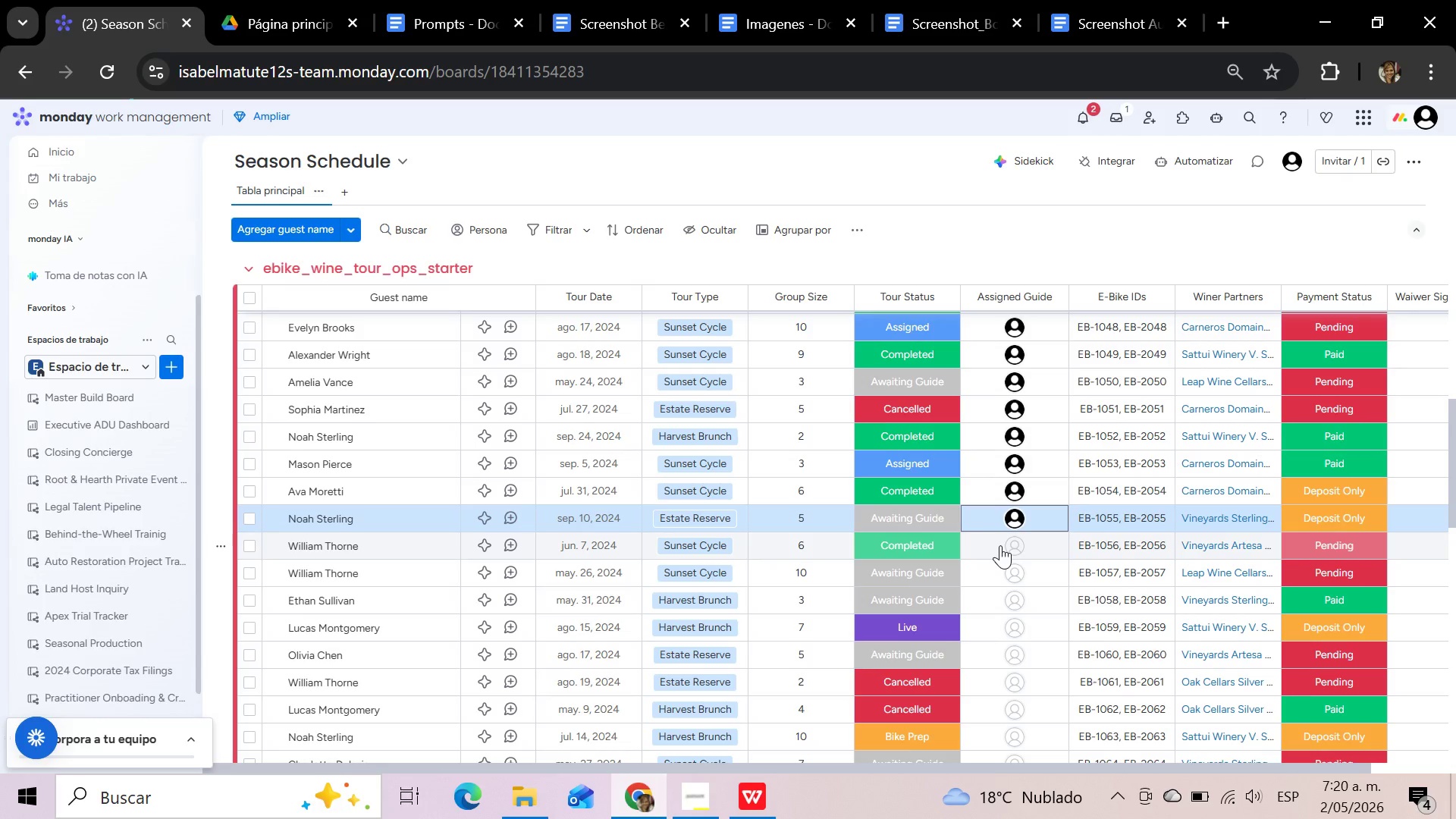 
left_click([1000, 545])
 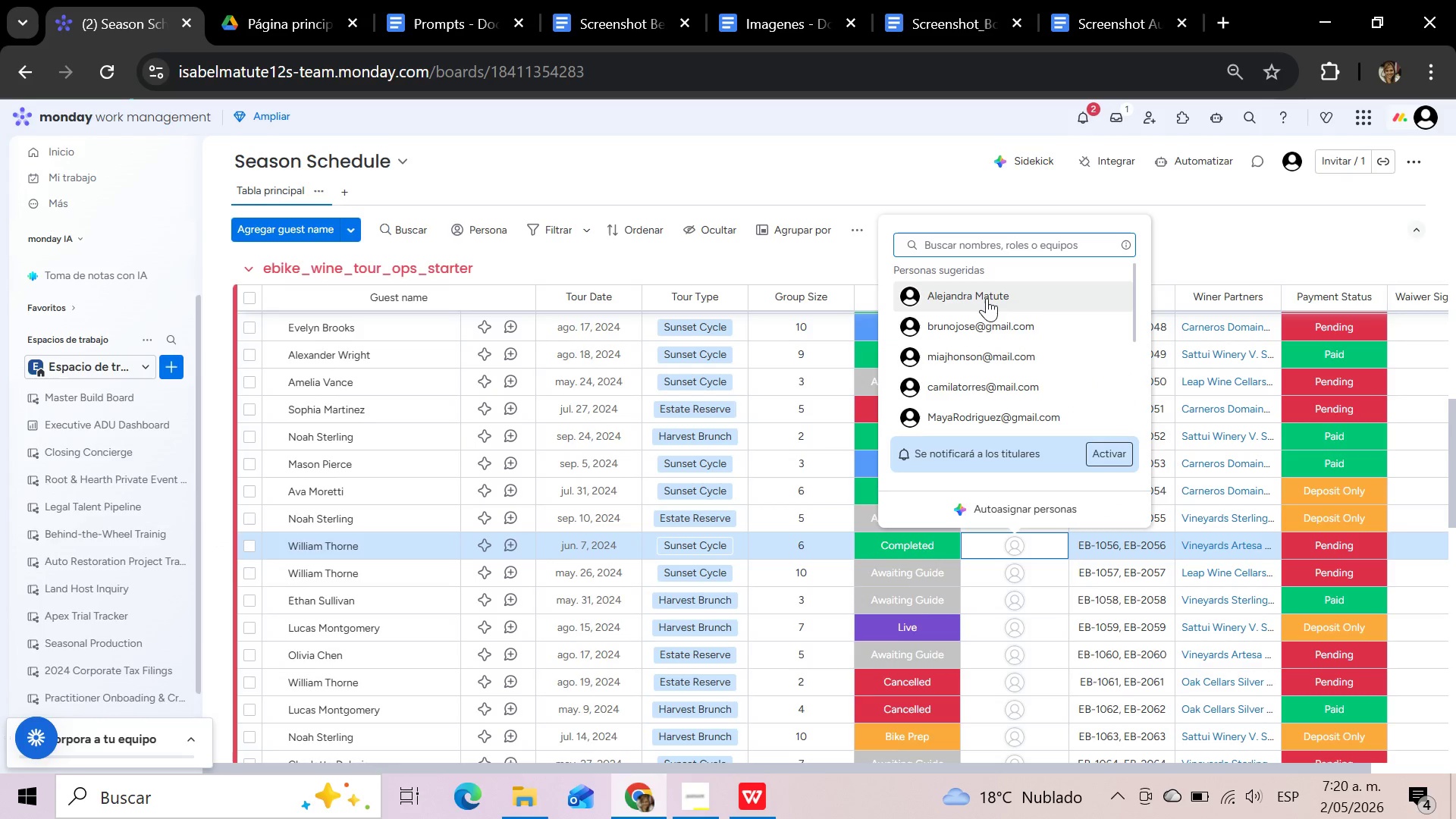 
left_click([987, 293])
 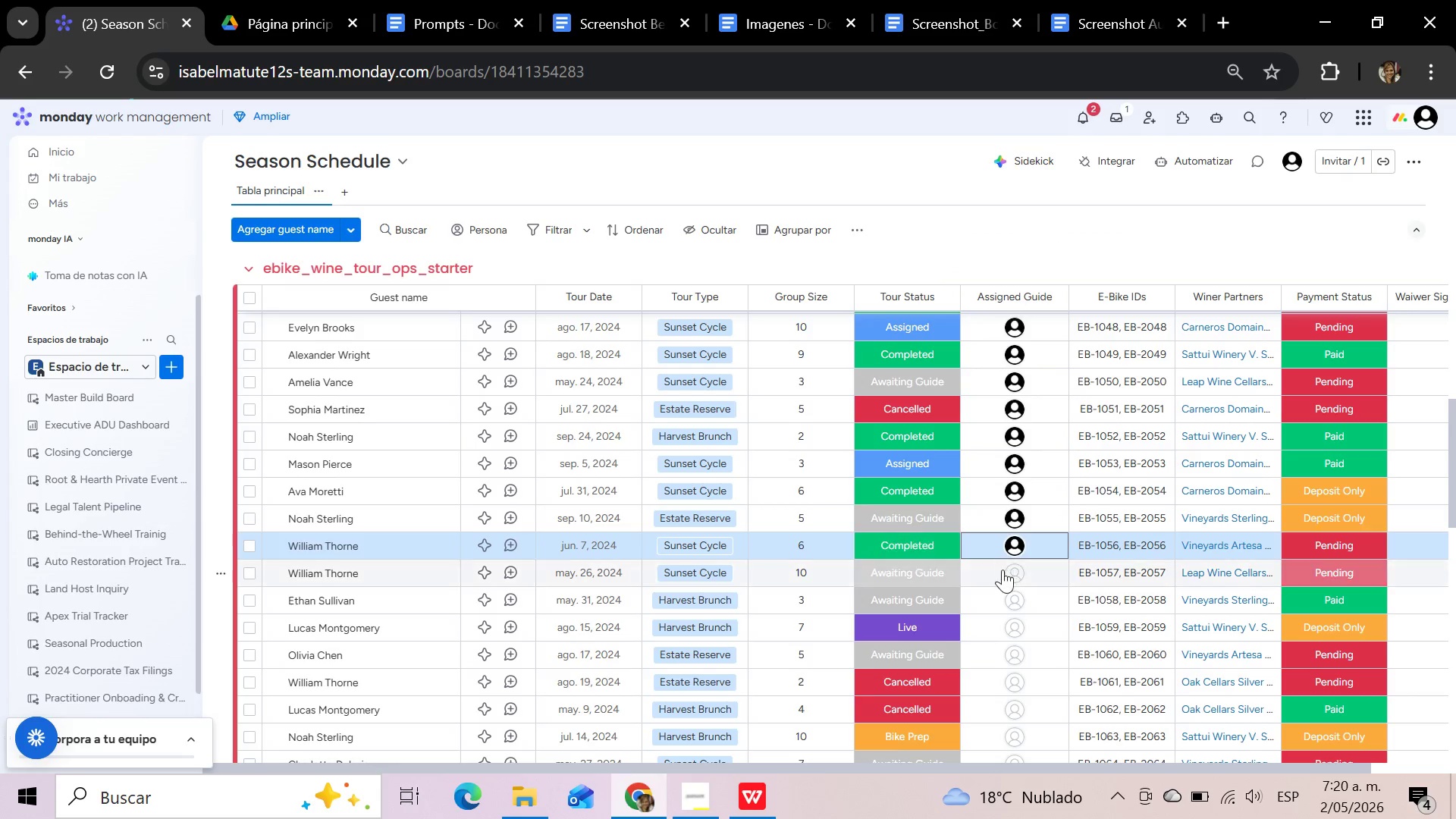 
left_click([1003, 570])
 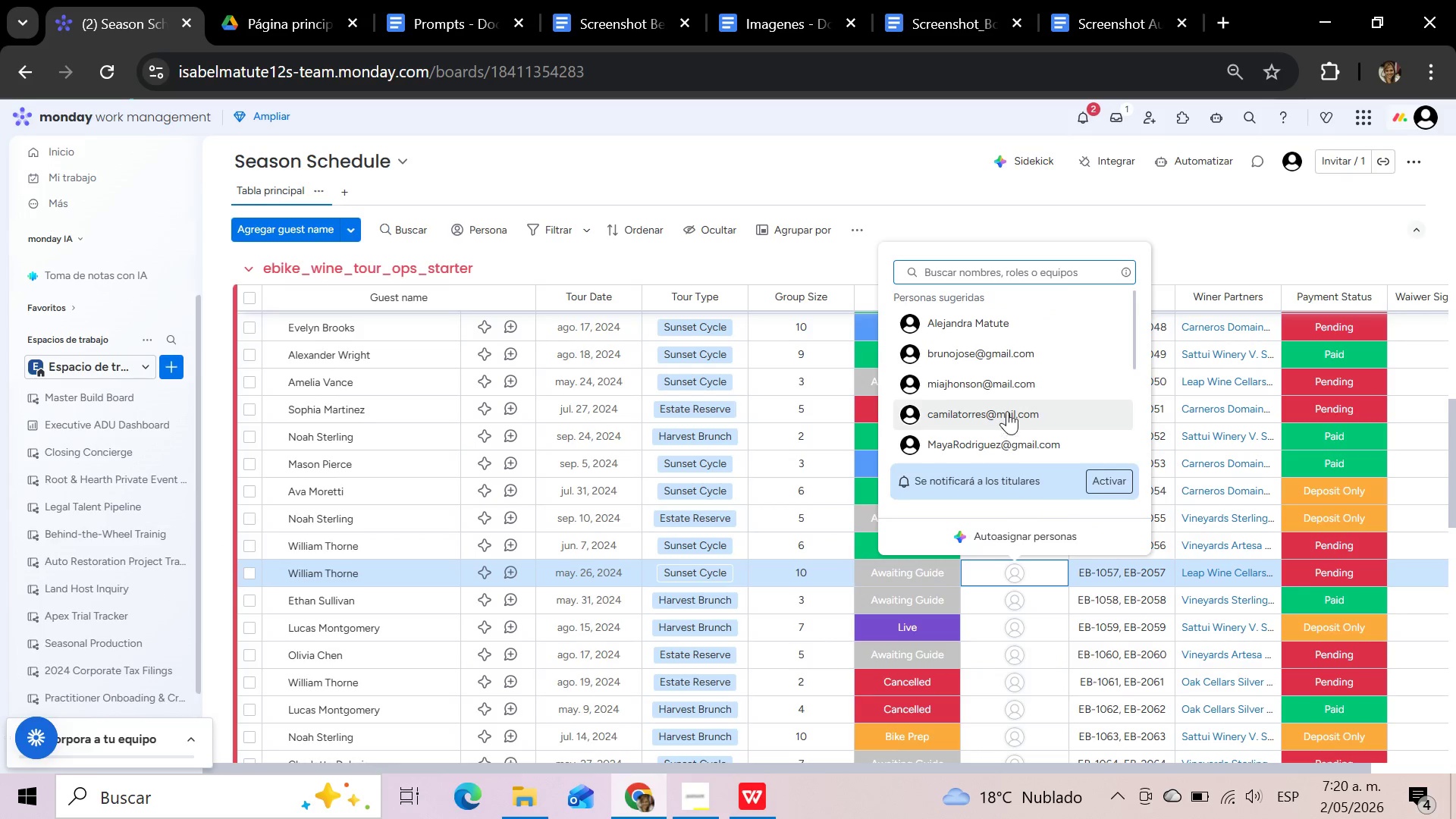 
left_click([1007, 411])
 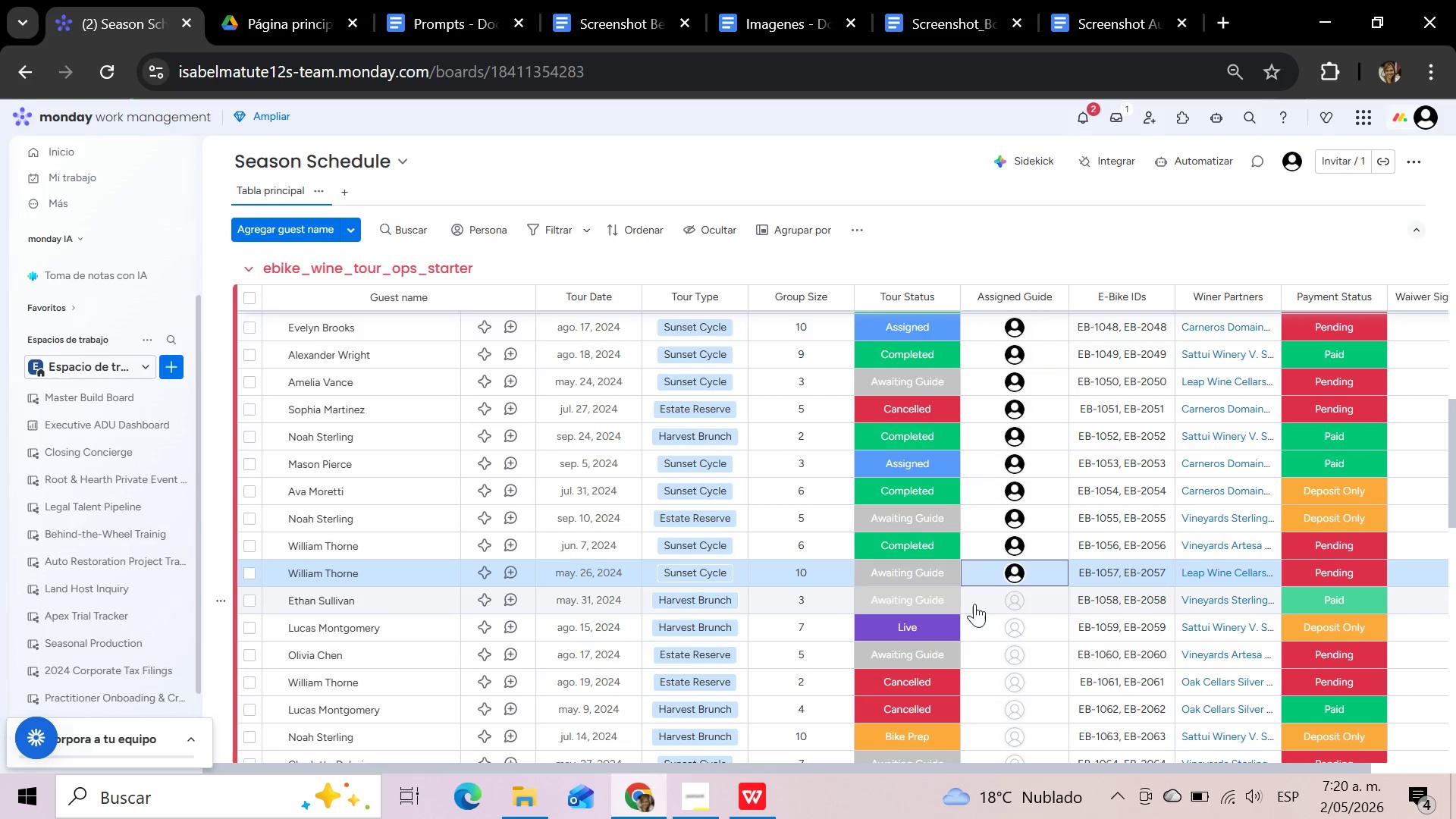 
left_click([981, 602])
 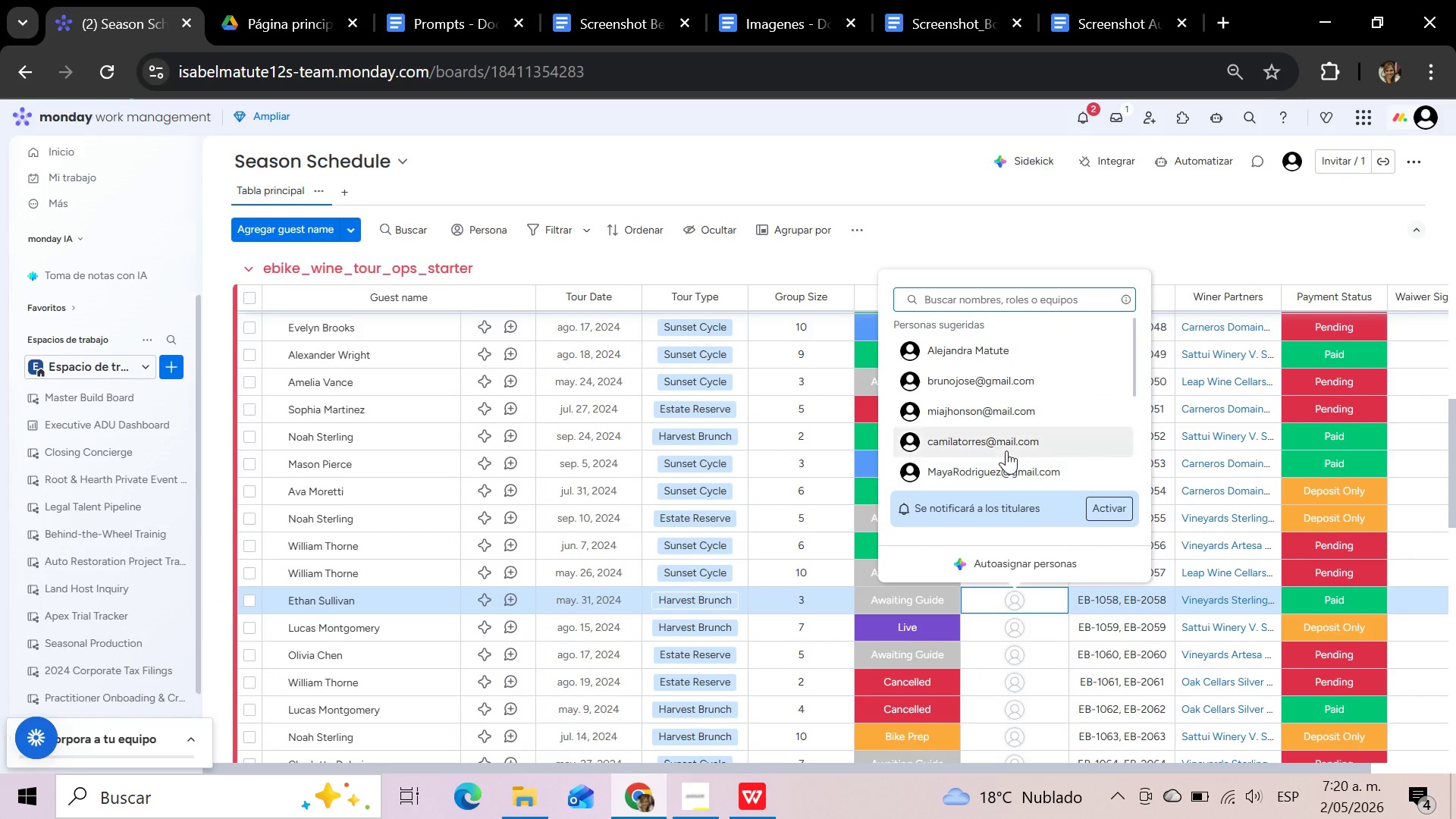 
left_click([1006, 450])
 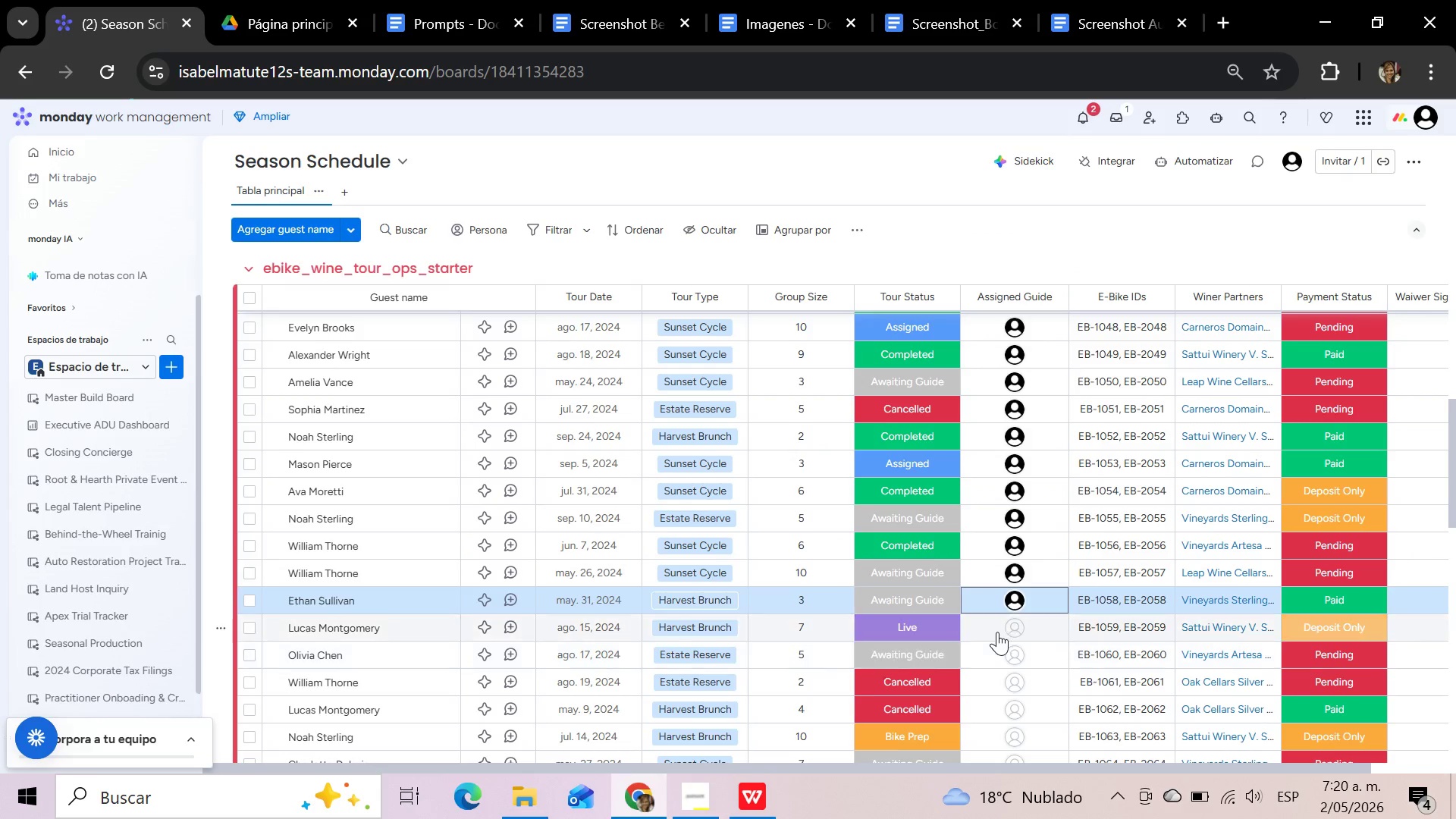 
left_click([997, 632])
 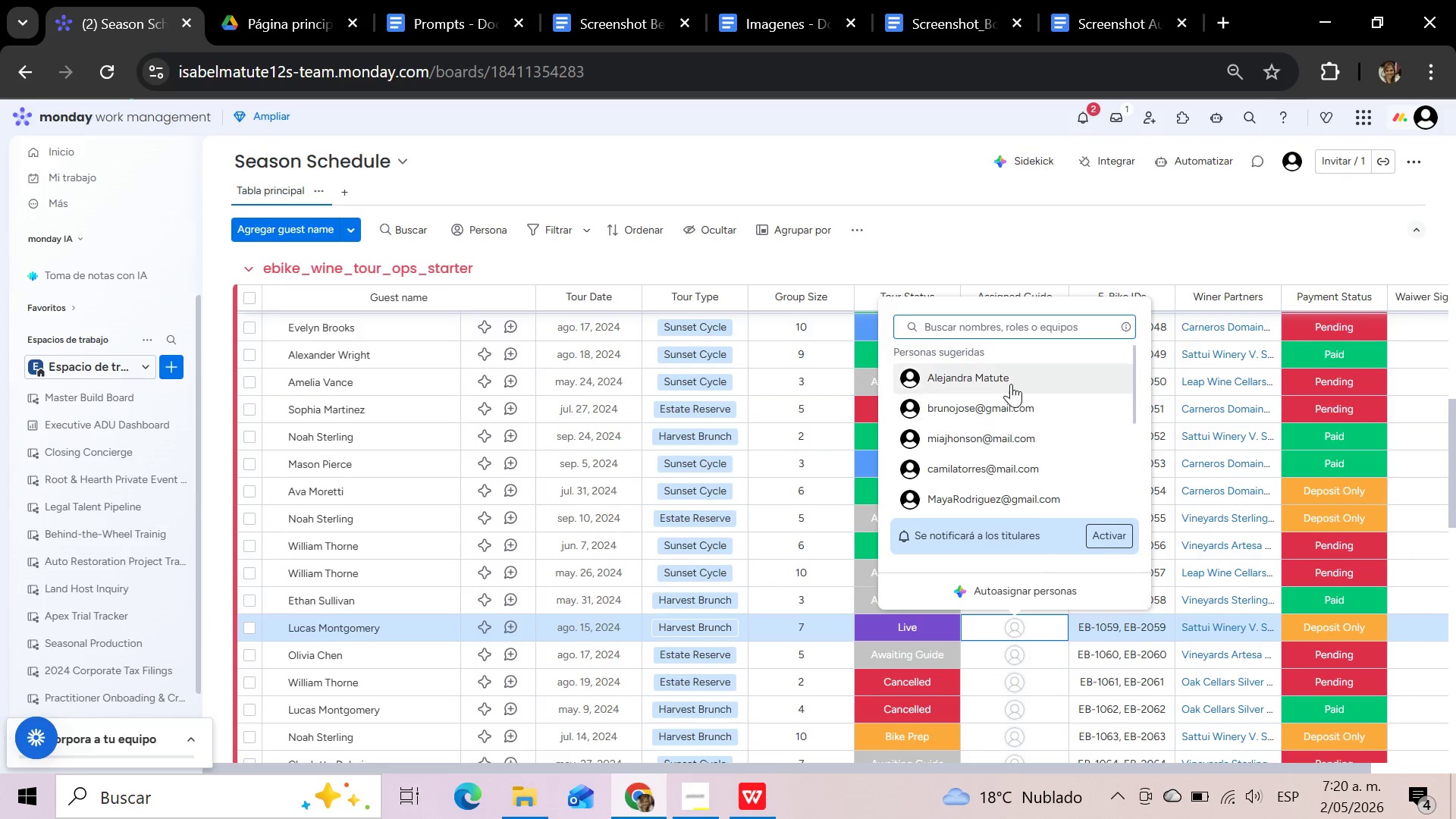 
left_click([1010, 384])
 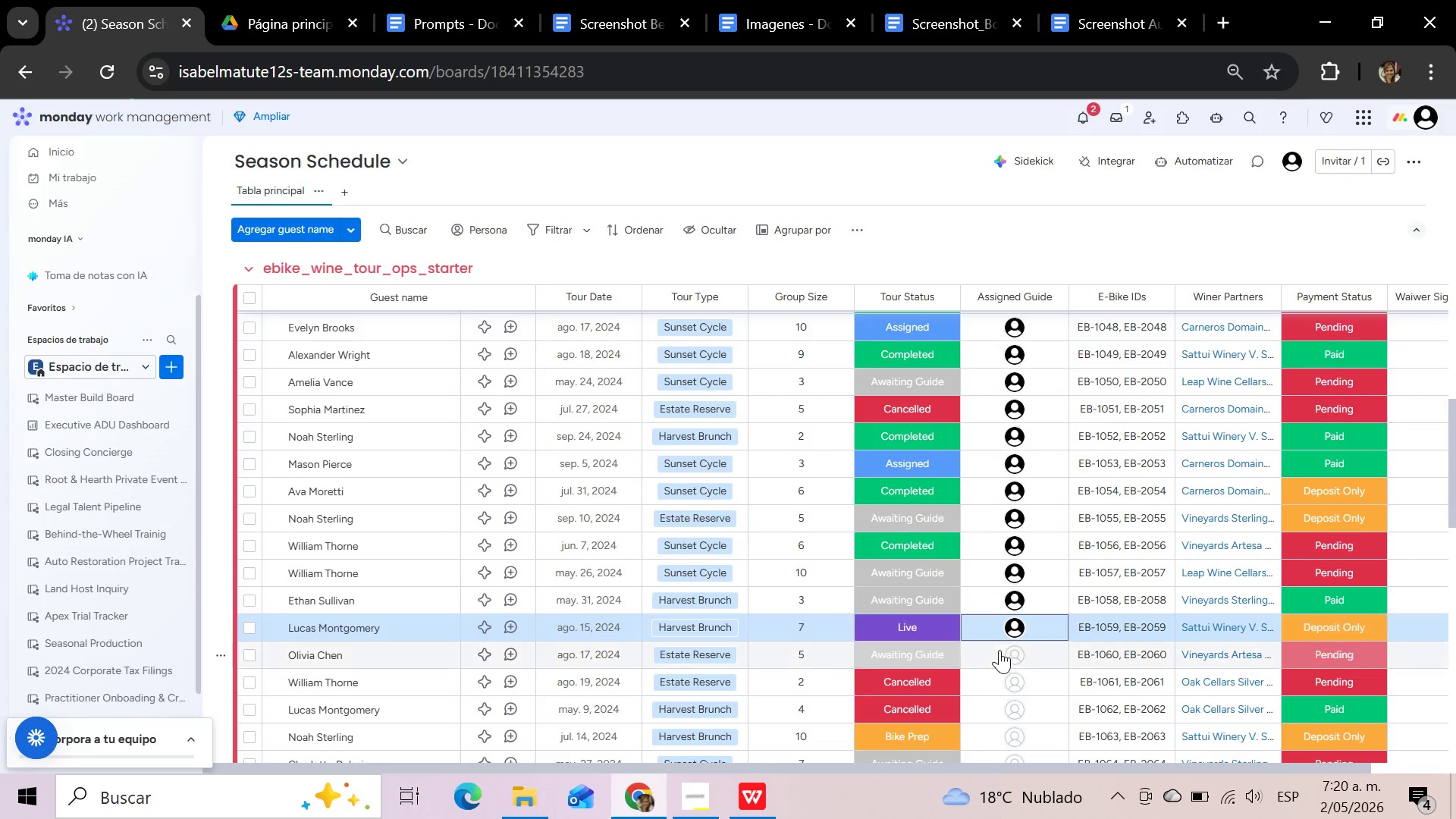 
left_click([998, 655])
 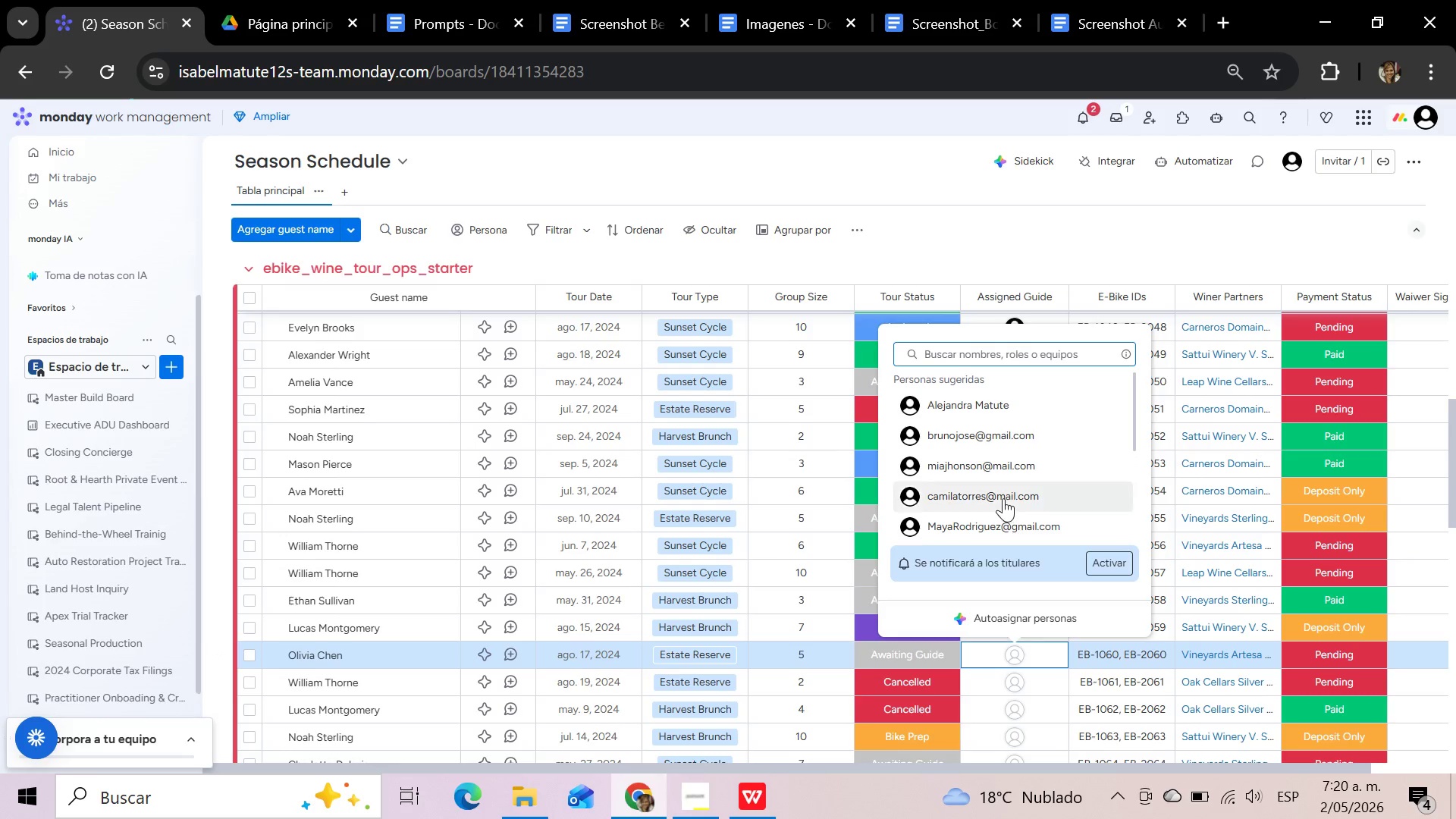 
left_click([1003, 498])
 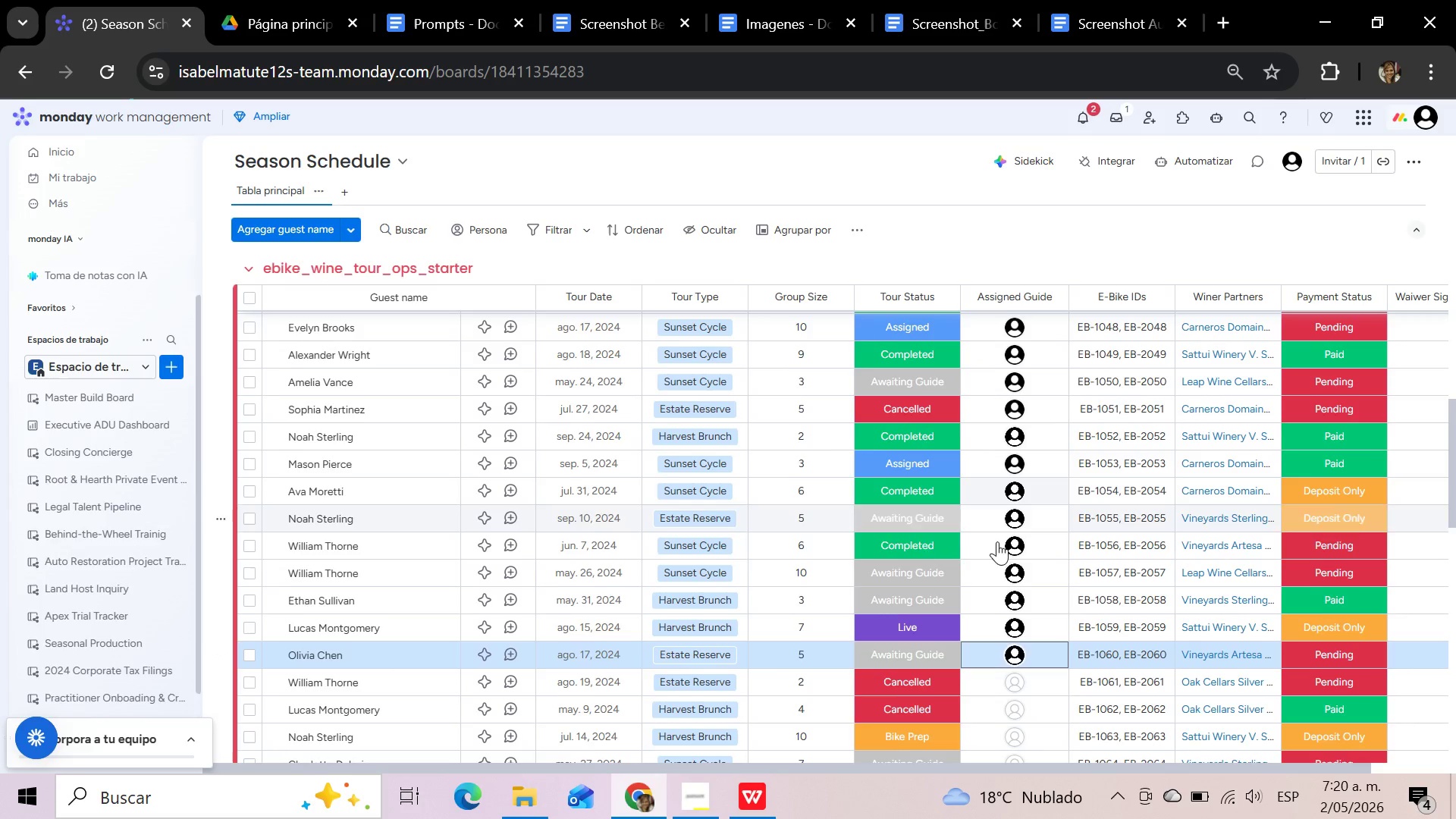 
scroll: coordinate [996, 544], scroll_direction: down, amount: 3.0
 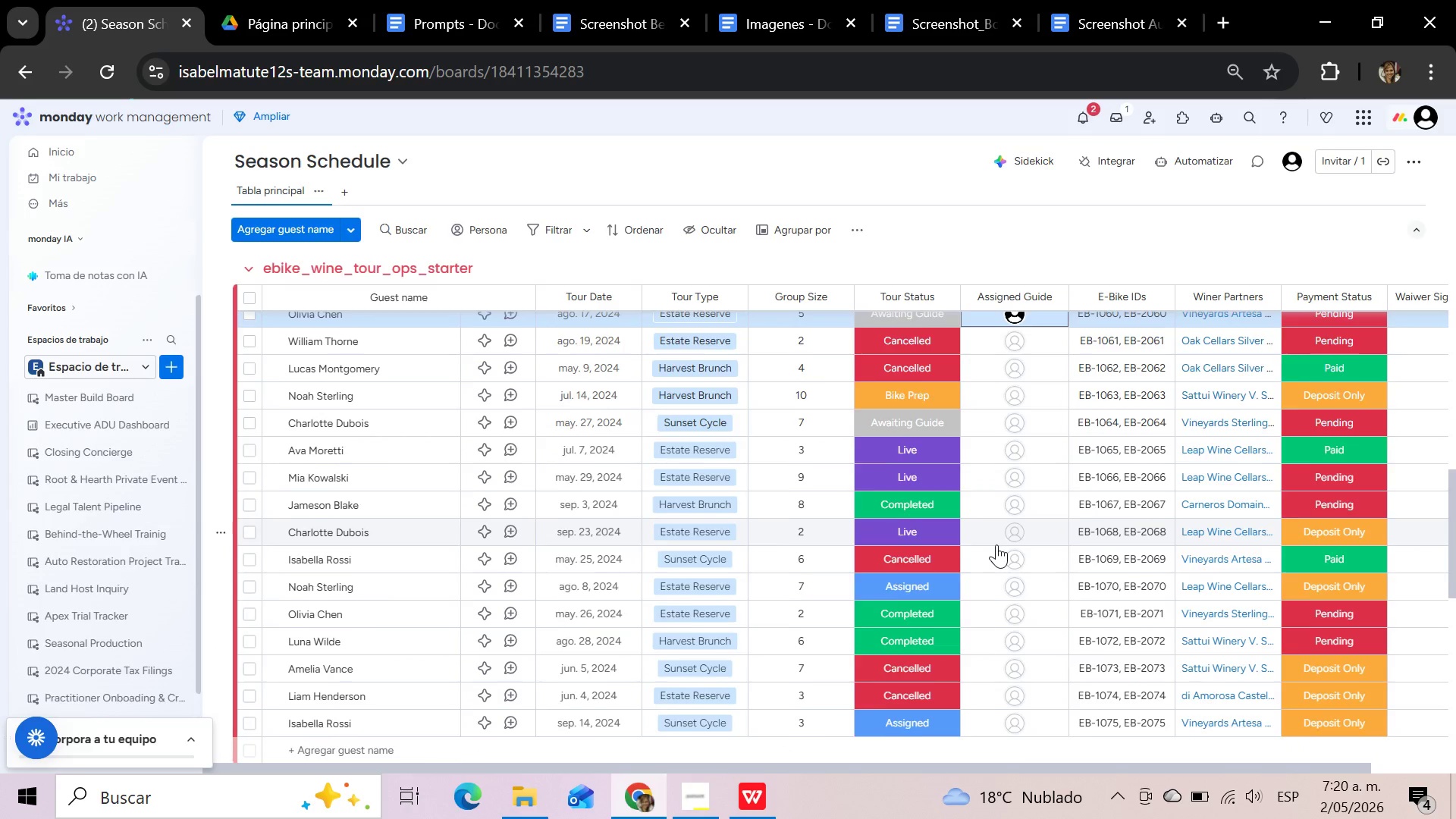 
scroll: coordinate [996, 544], scroll_direction: up, amount: 1.0
 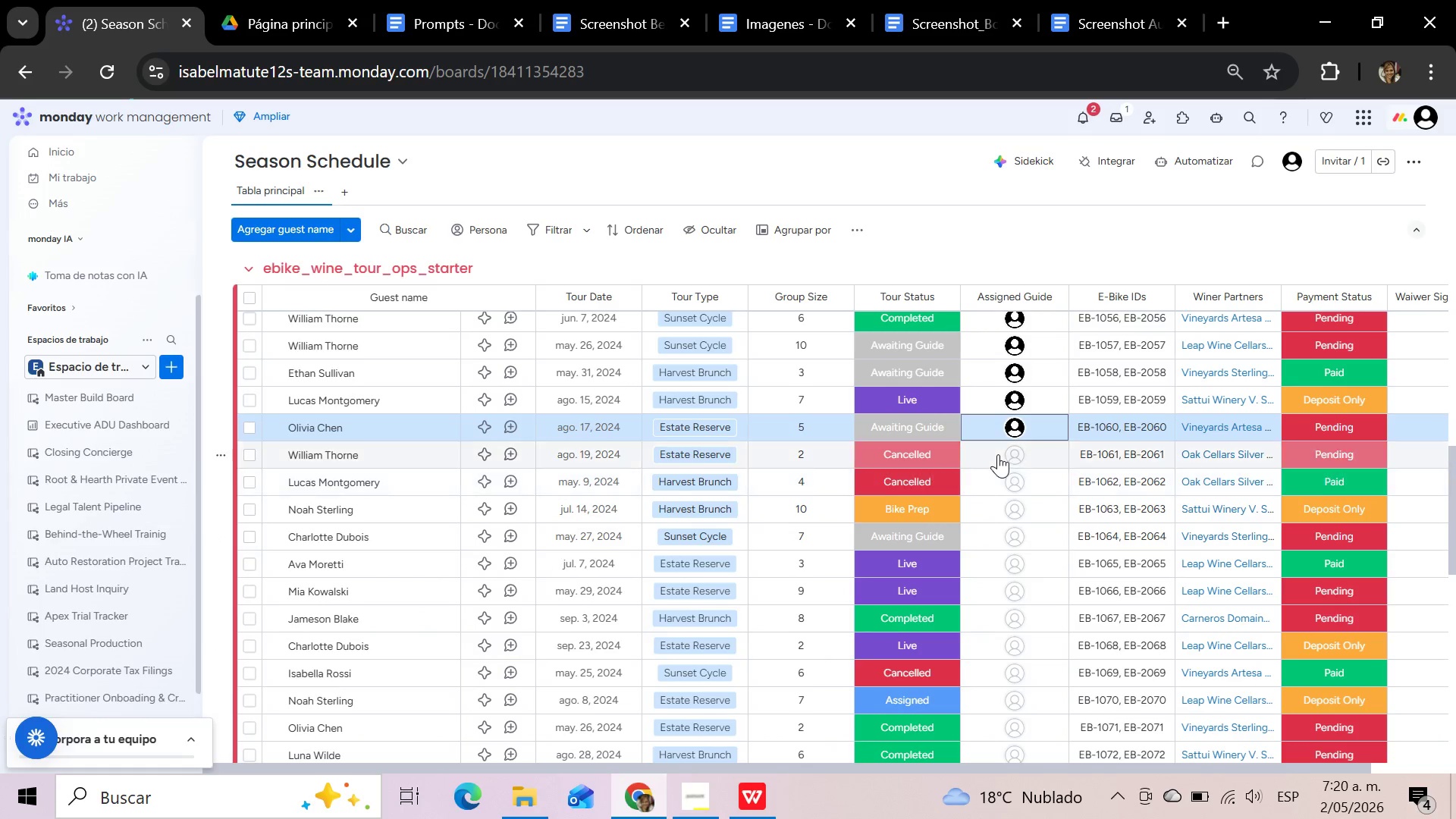 
left_click([998, 454])
 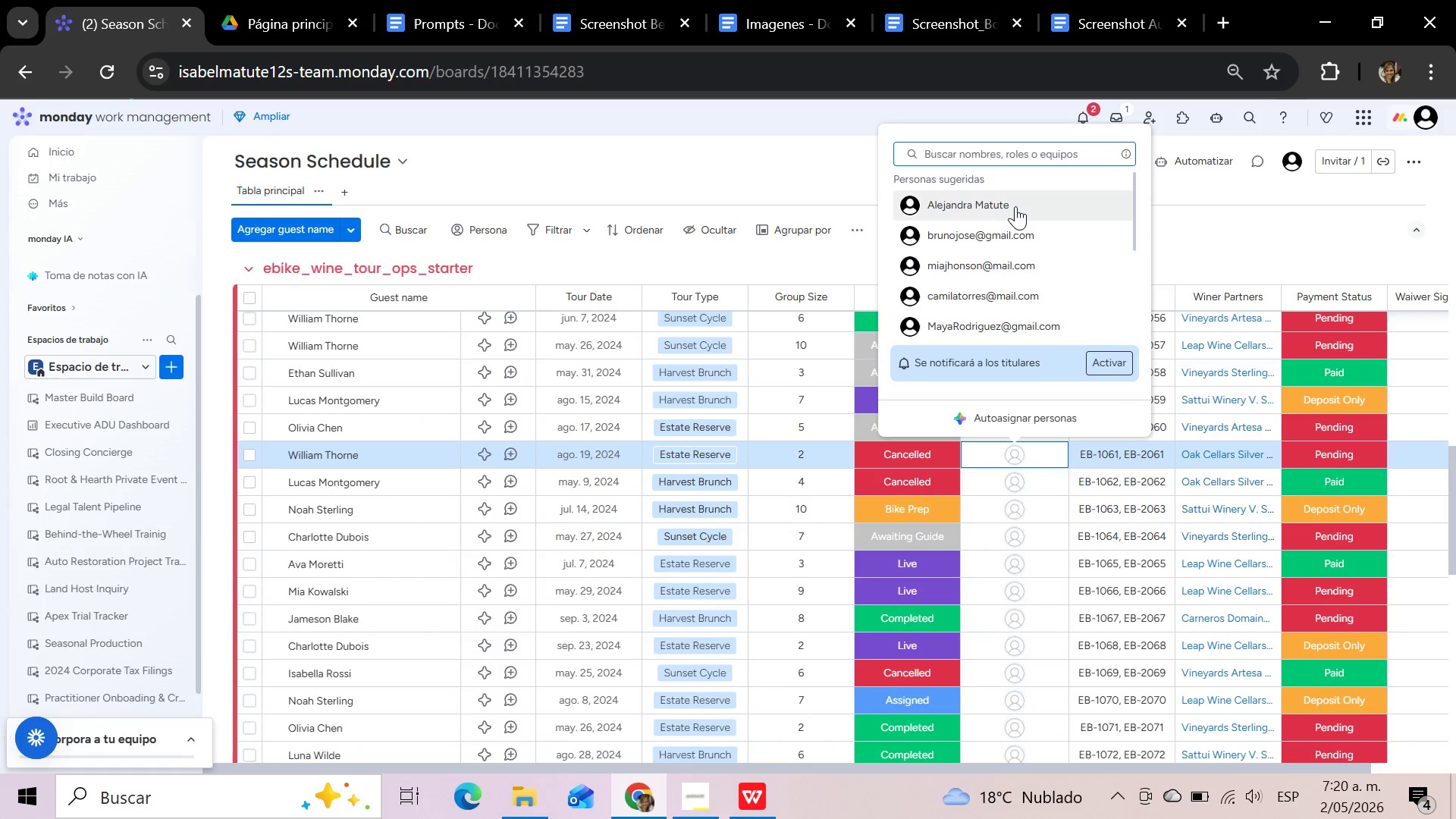 
left_click([1016, 202])
 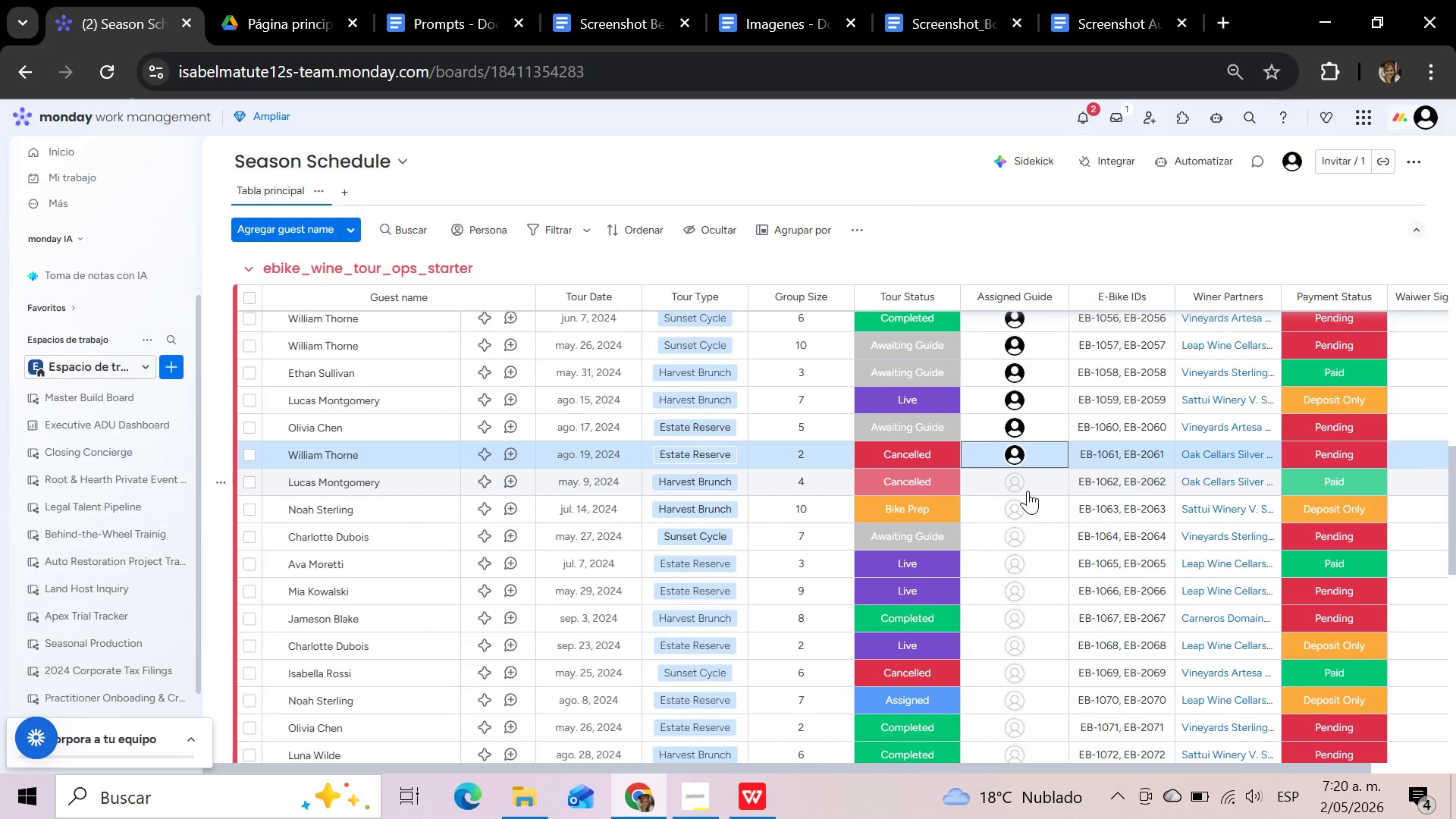 
left_click([1028, 491])
 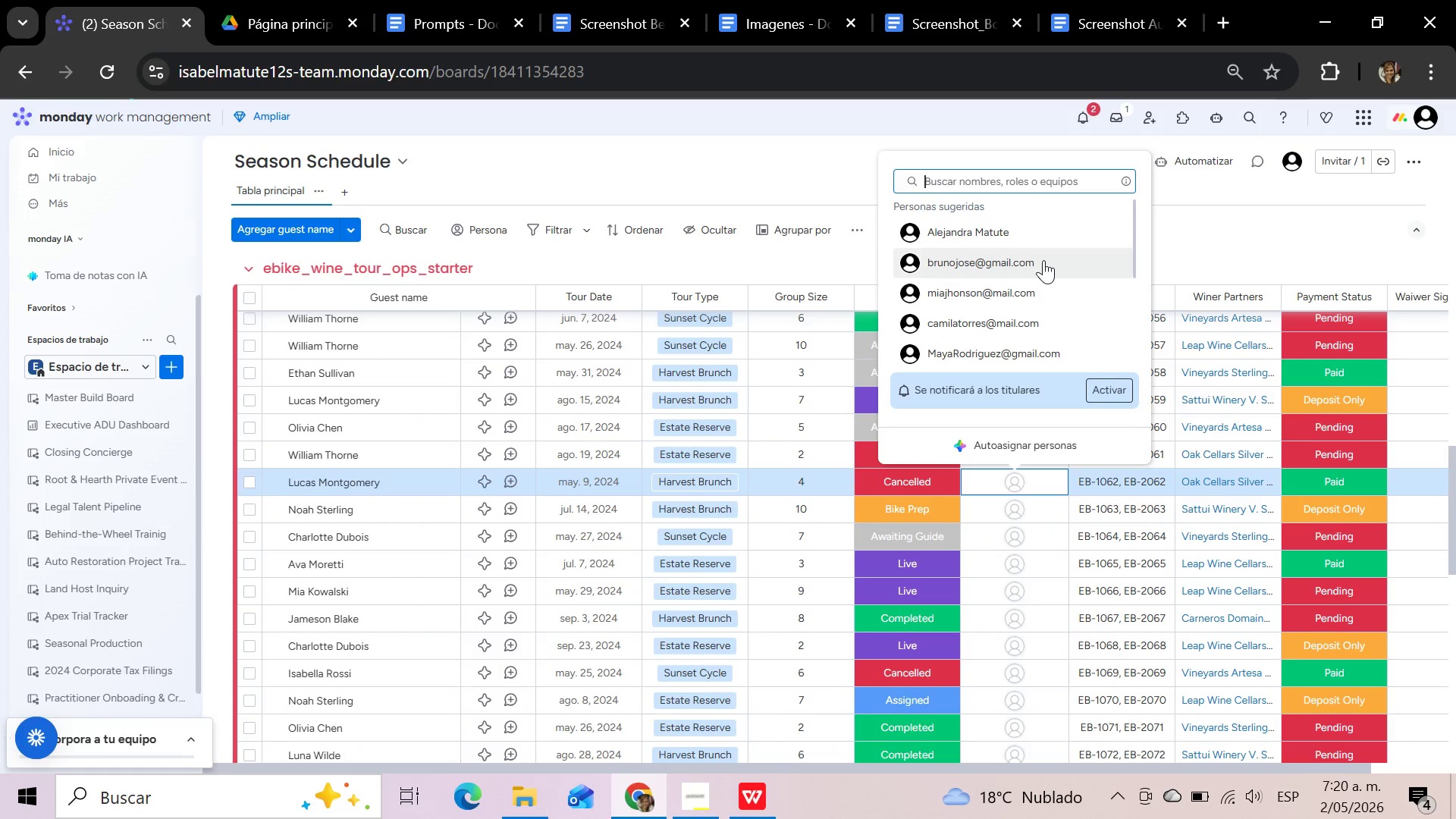 
left_click([1043, 260])
 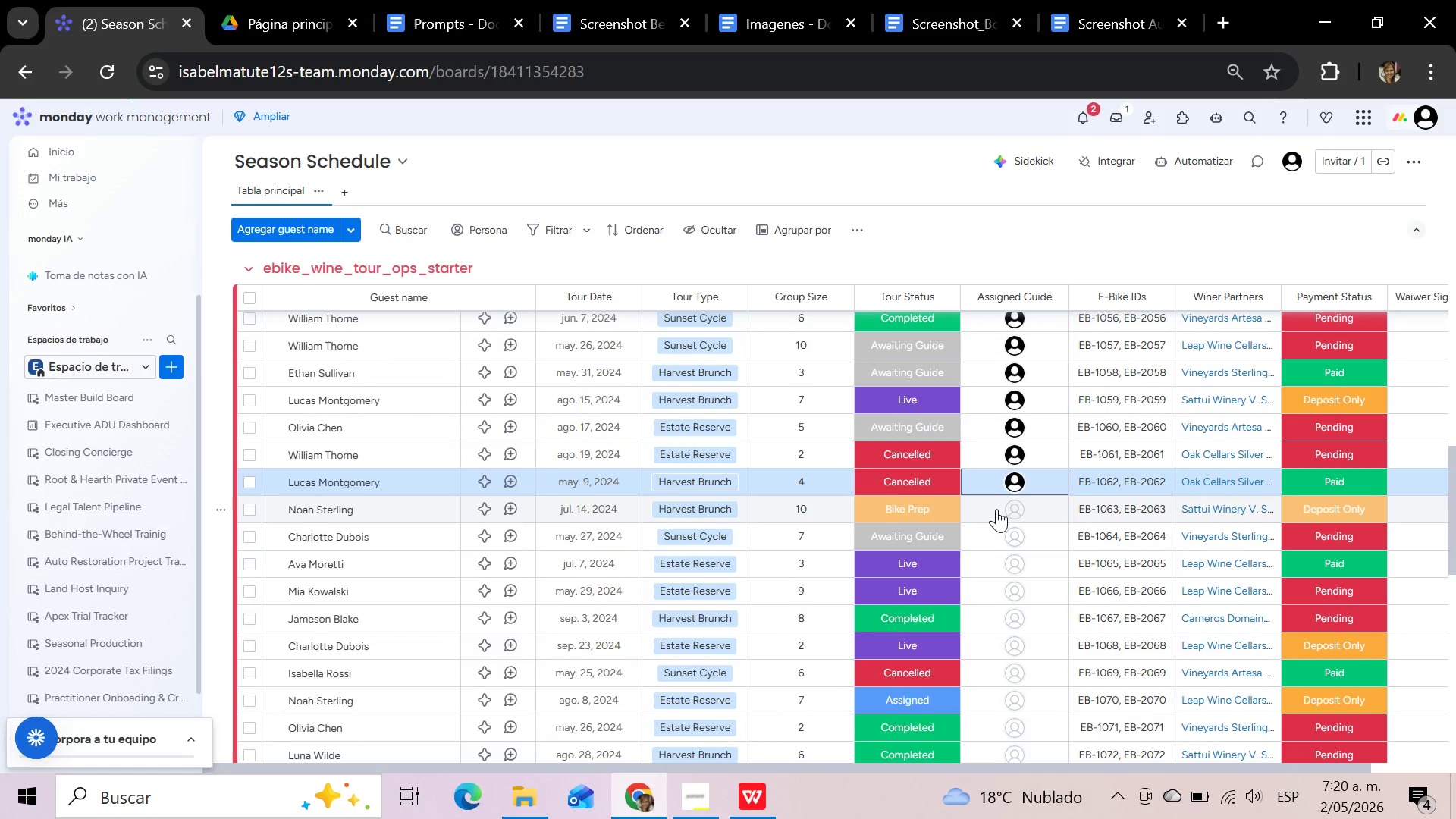 
left_click([996, 509])
 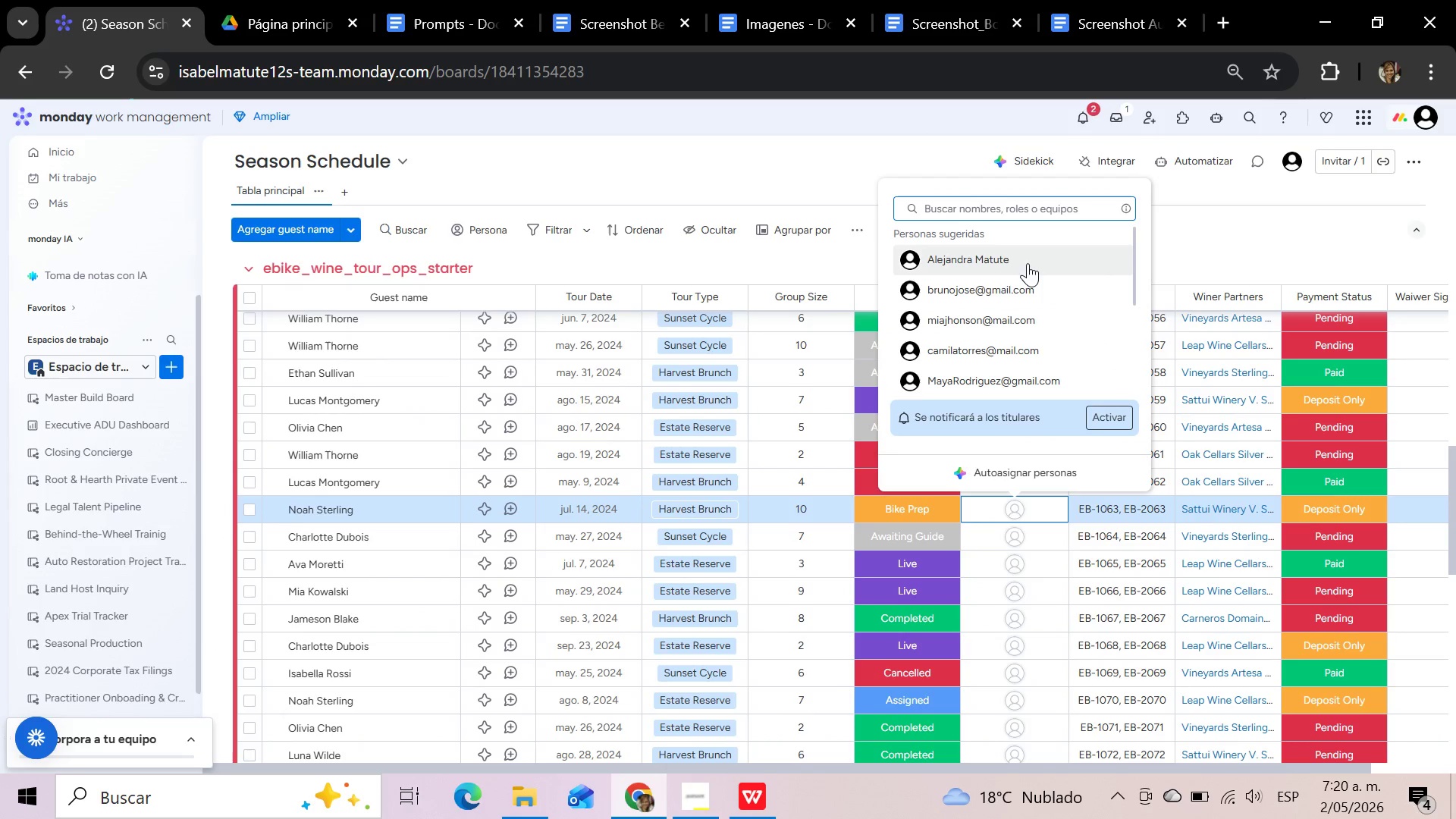 
left_click([1028, 263])
 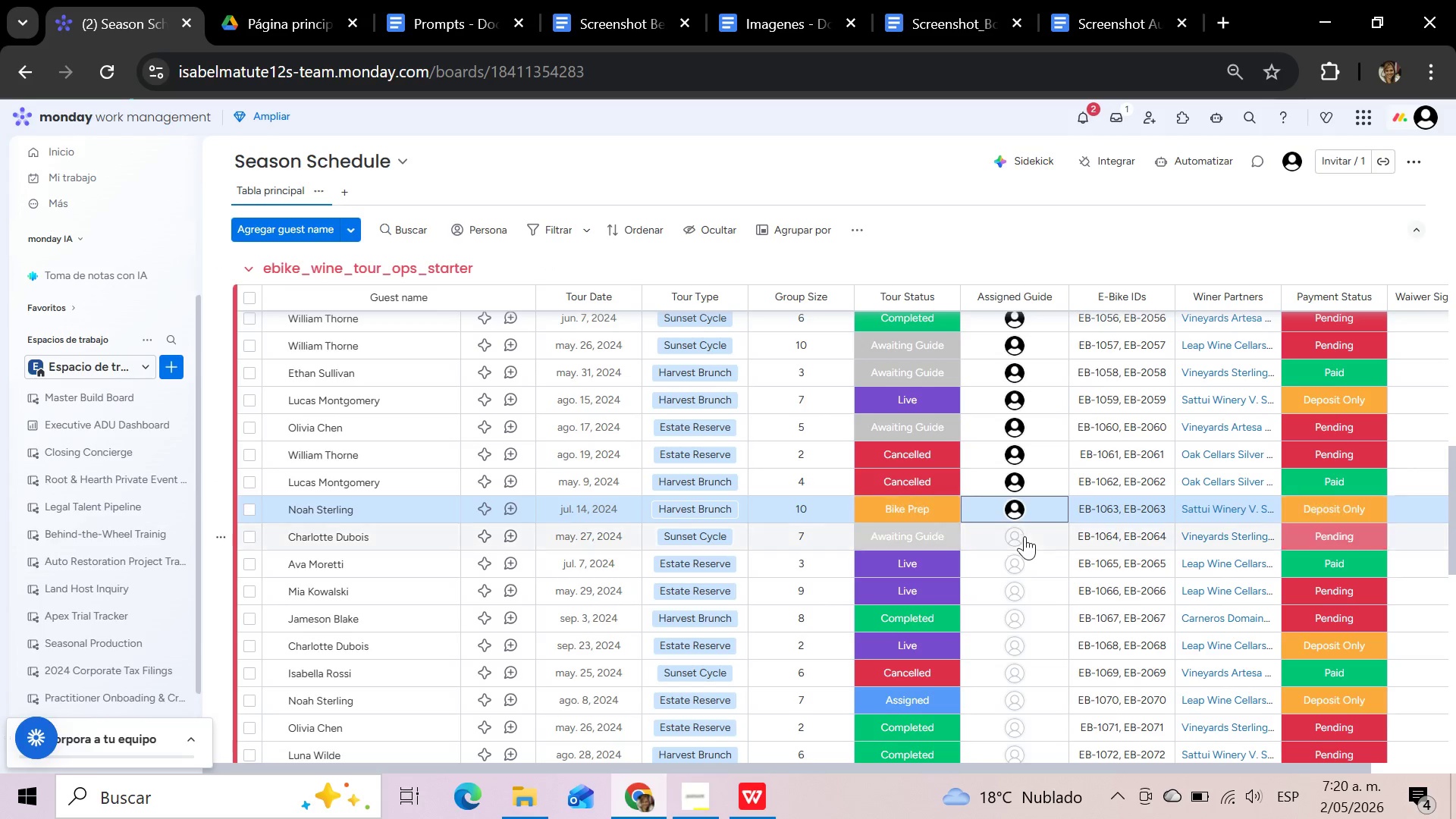 
left_click([1025, 536])
 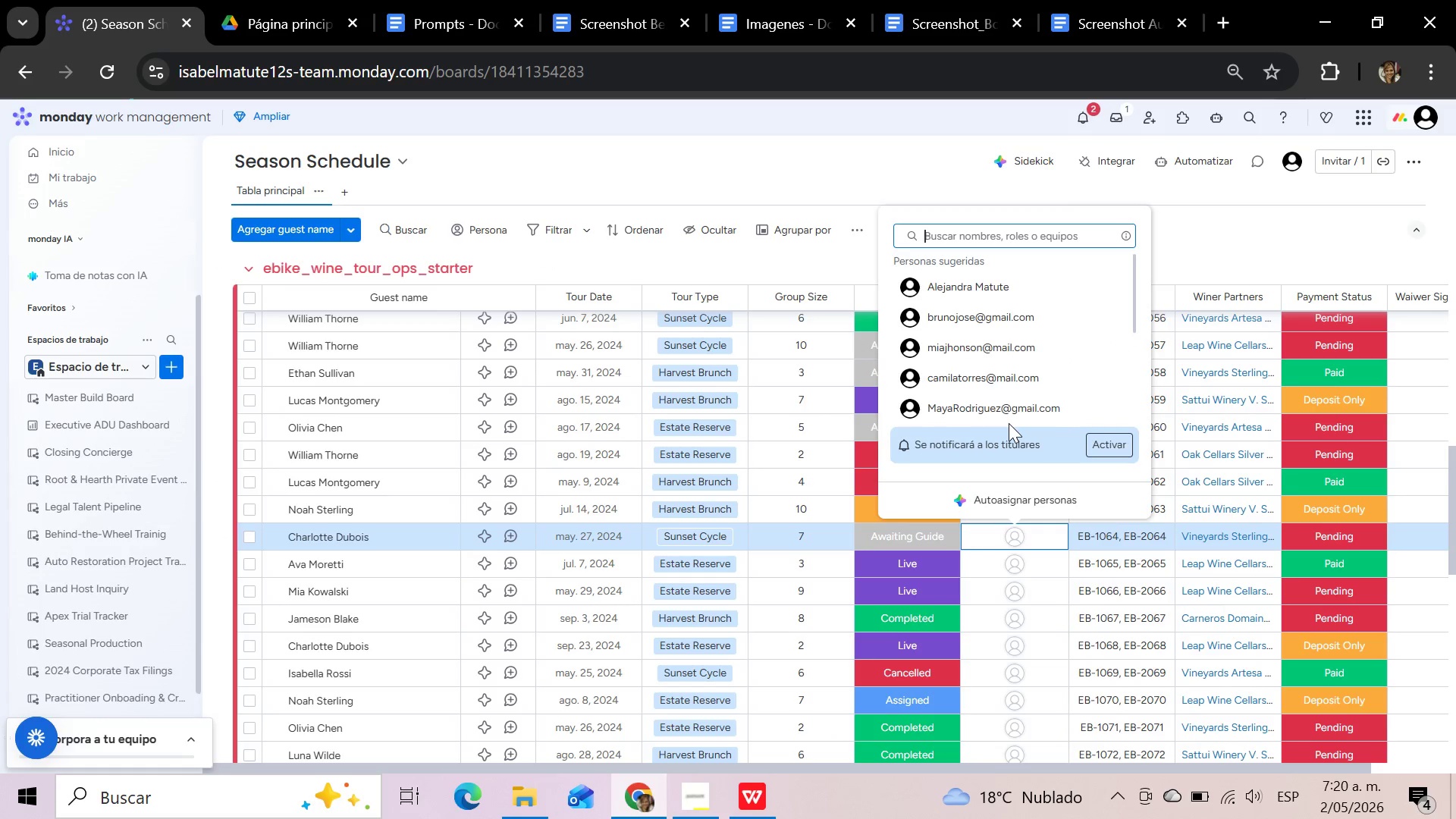 
left_click([1009, 423])
 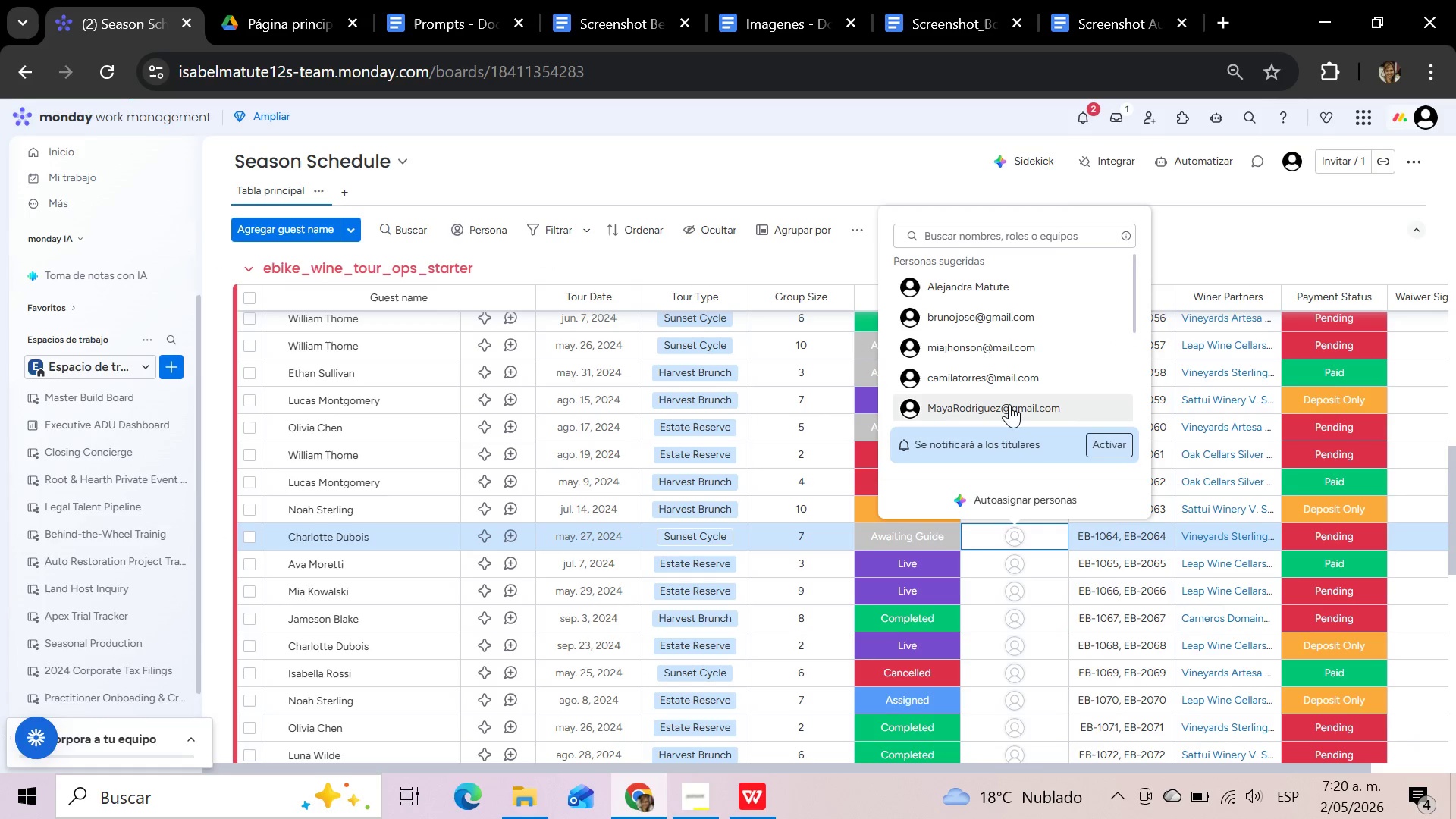 
left_click([1009, 404])
 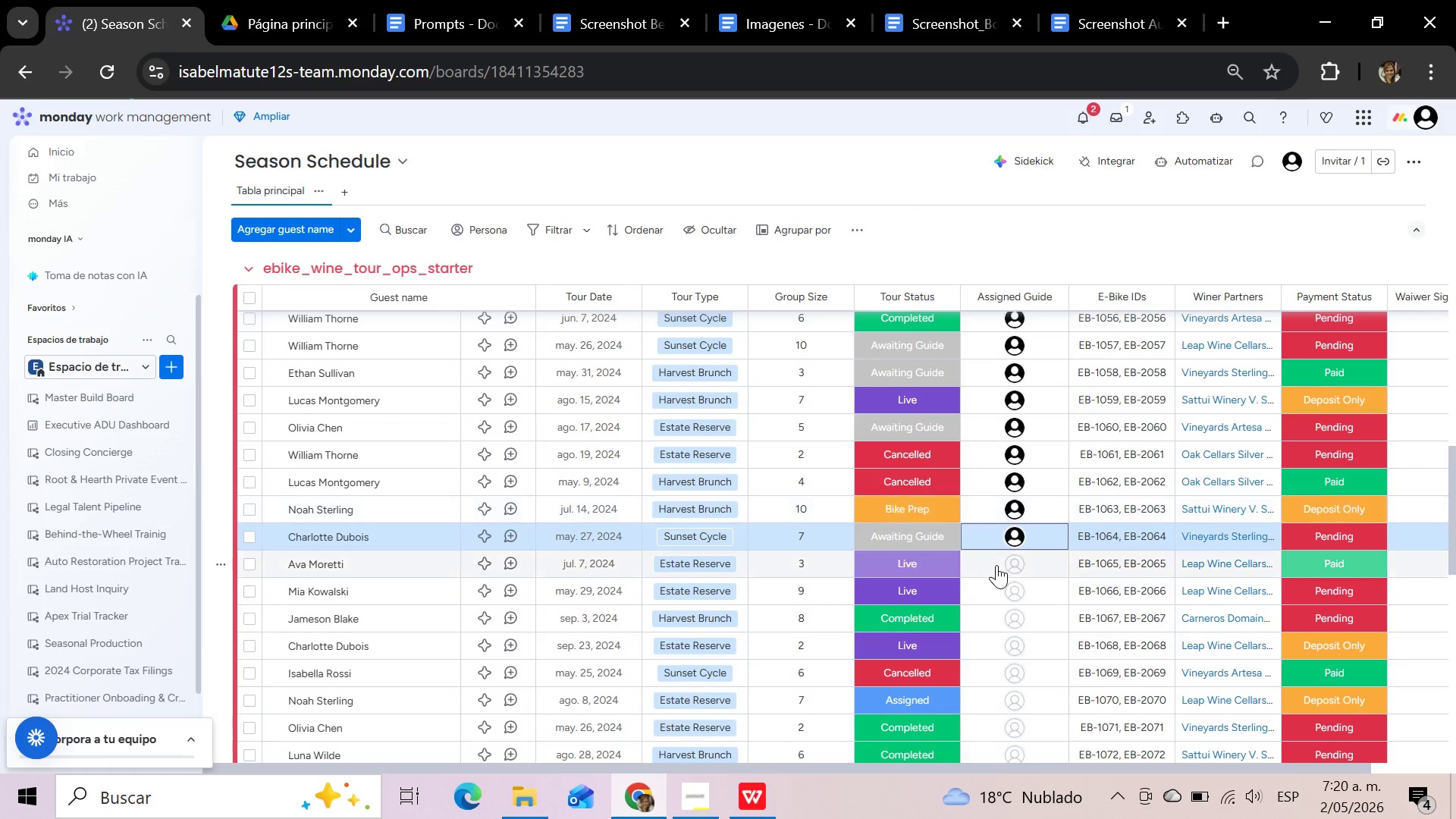 
left_click([996, 565])
 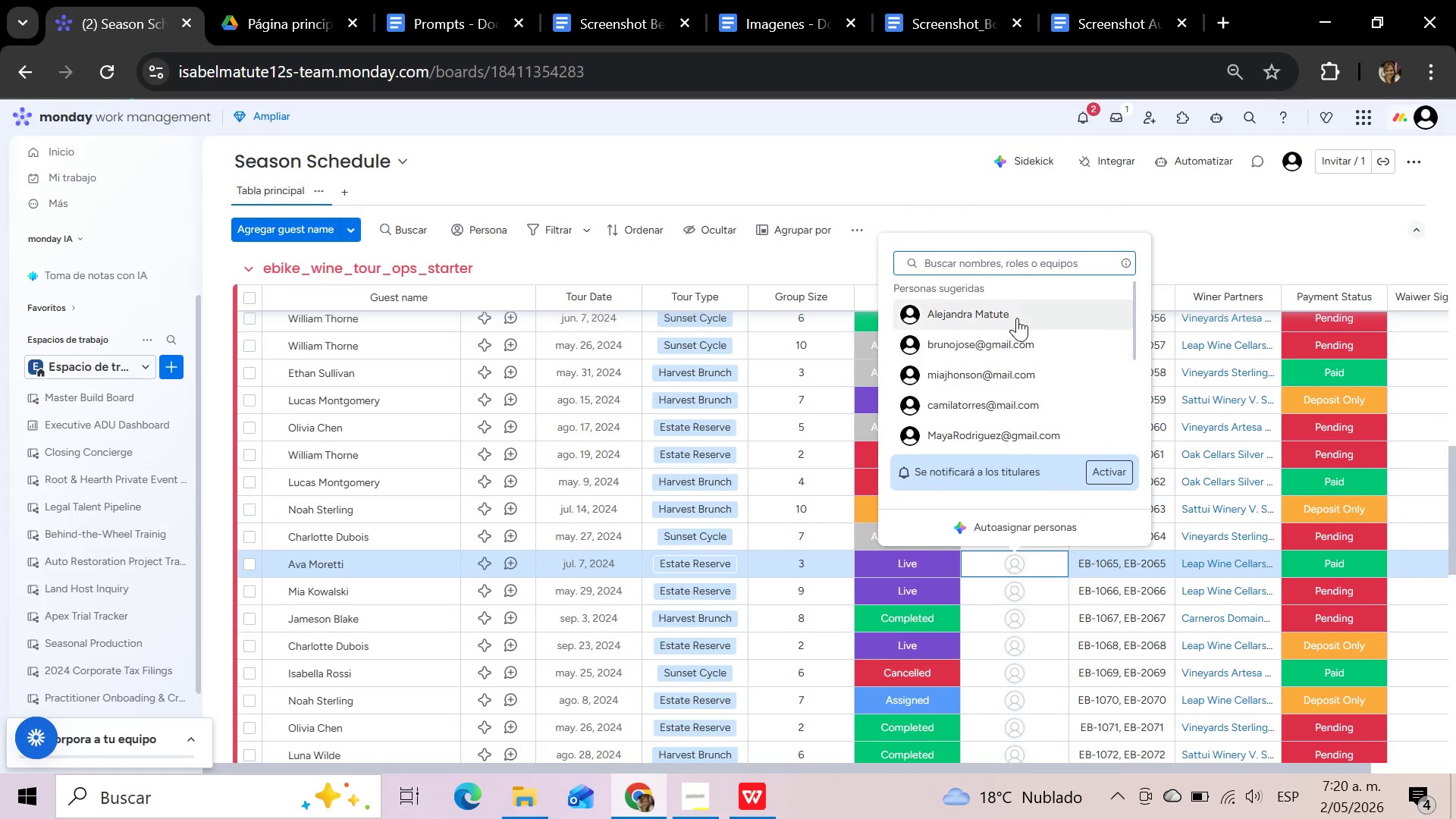 
left_click([1017, 318])
 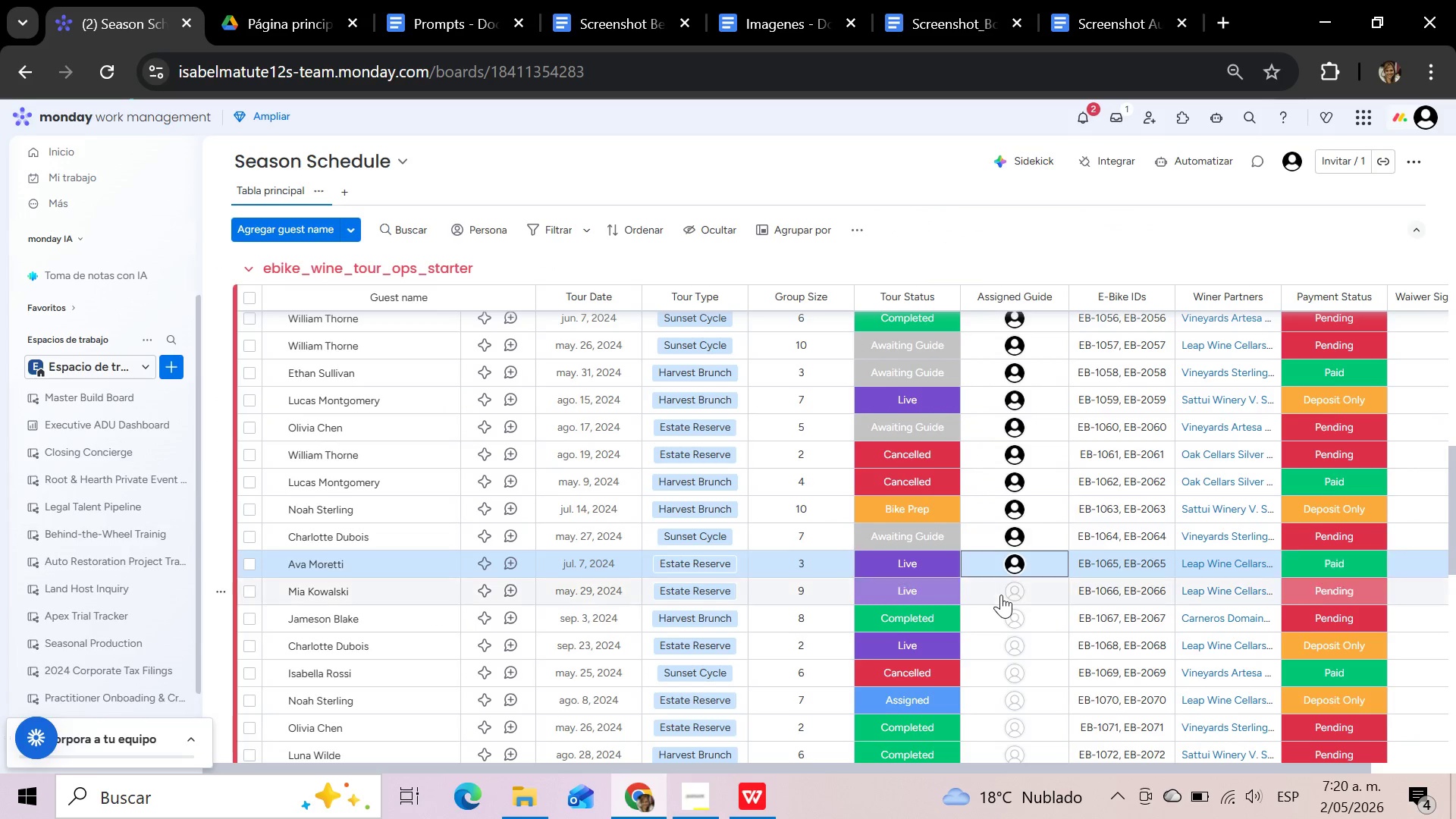 
left_click([1001, 595])
 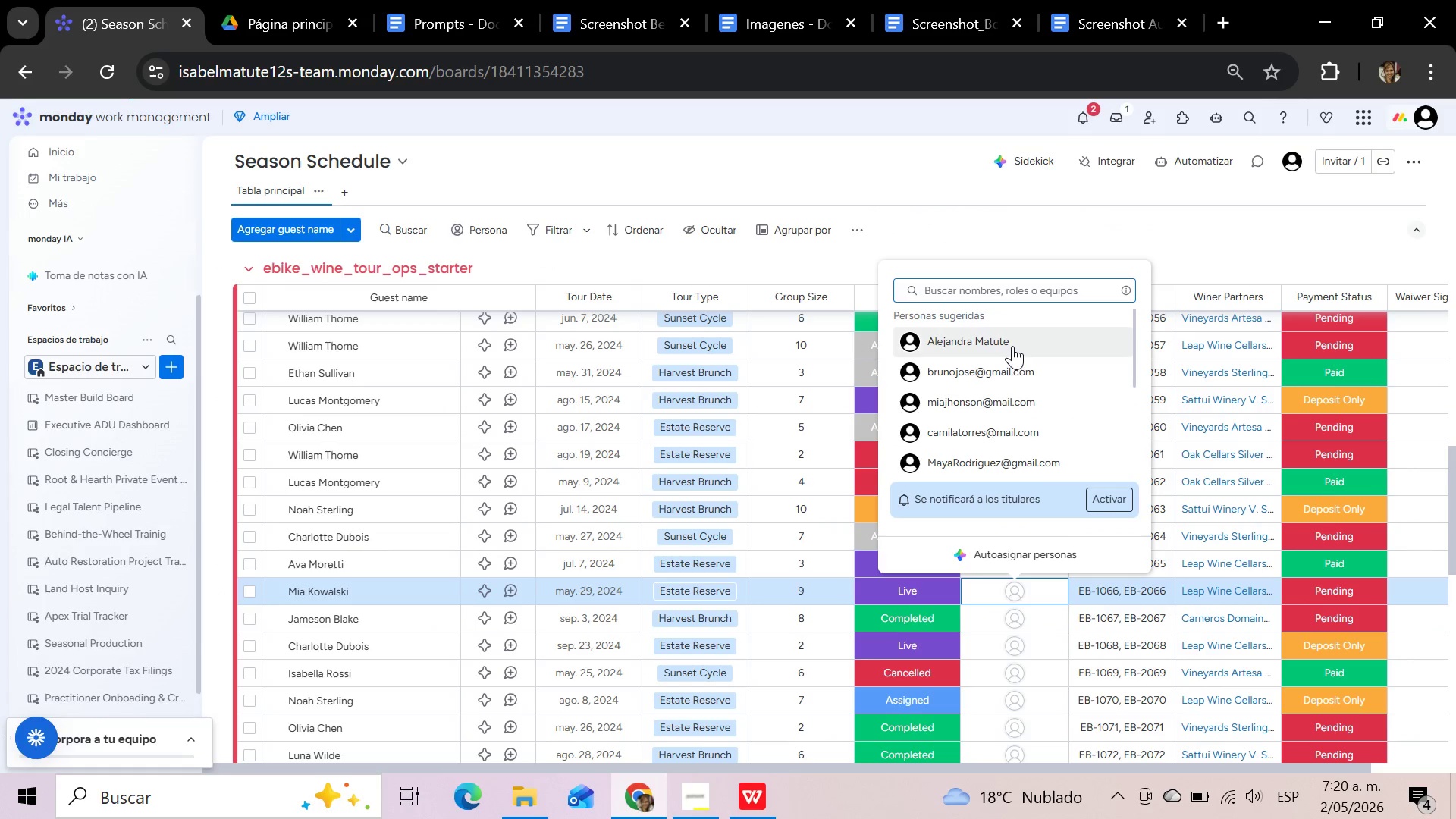 
left_click([1012, 346])
 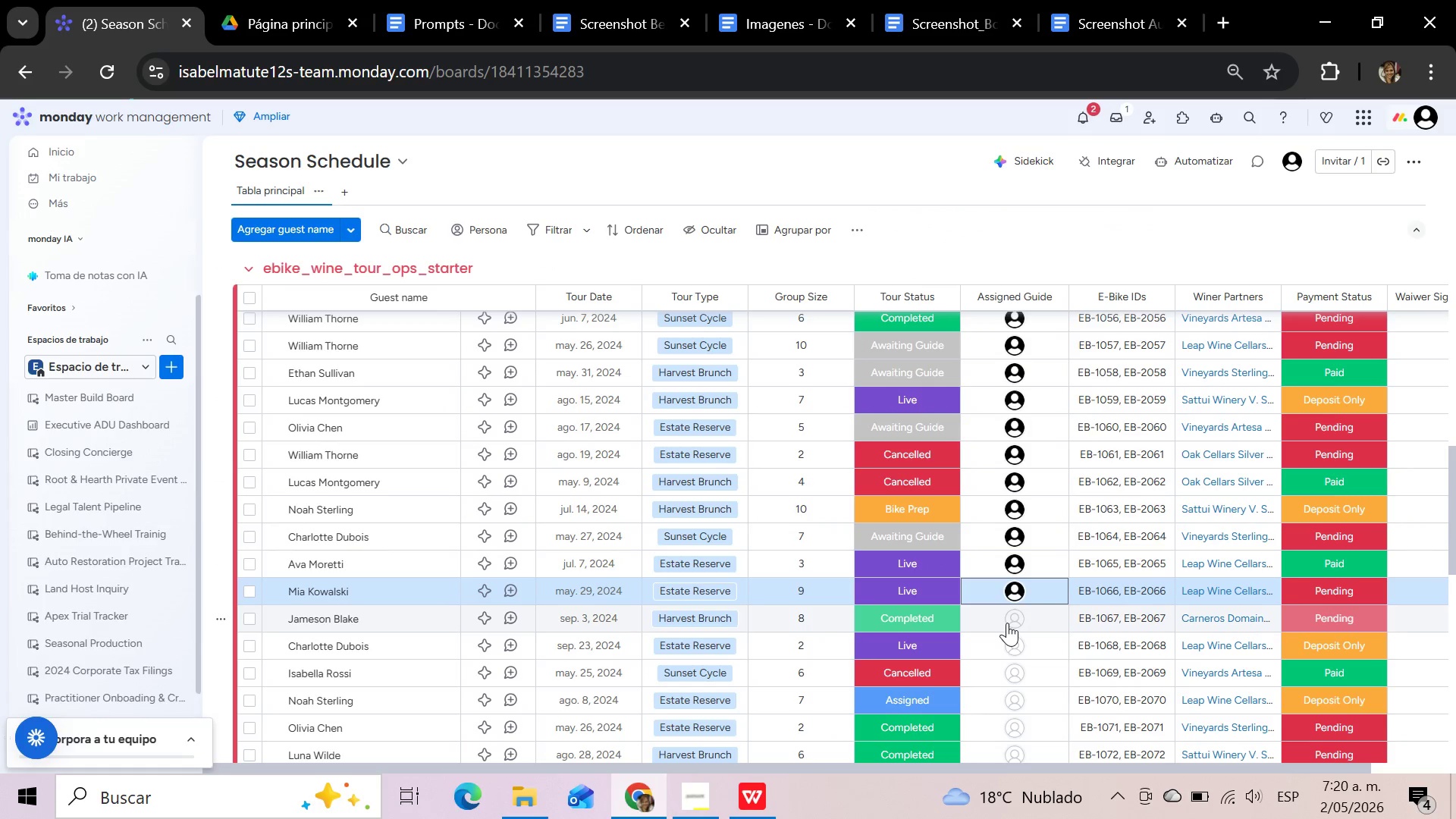 
left_click([1007, 623])
 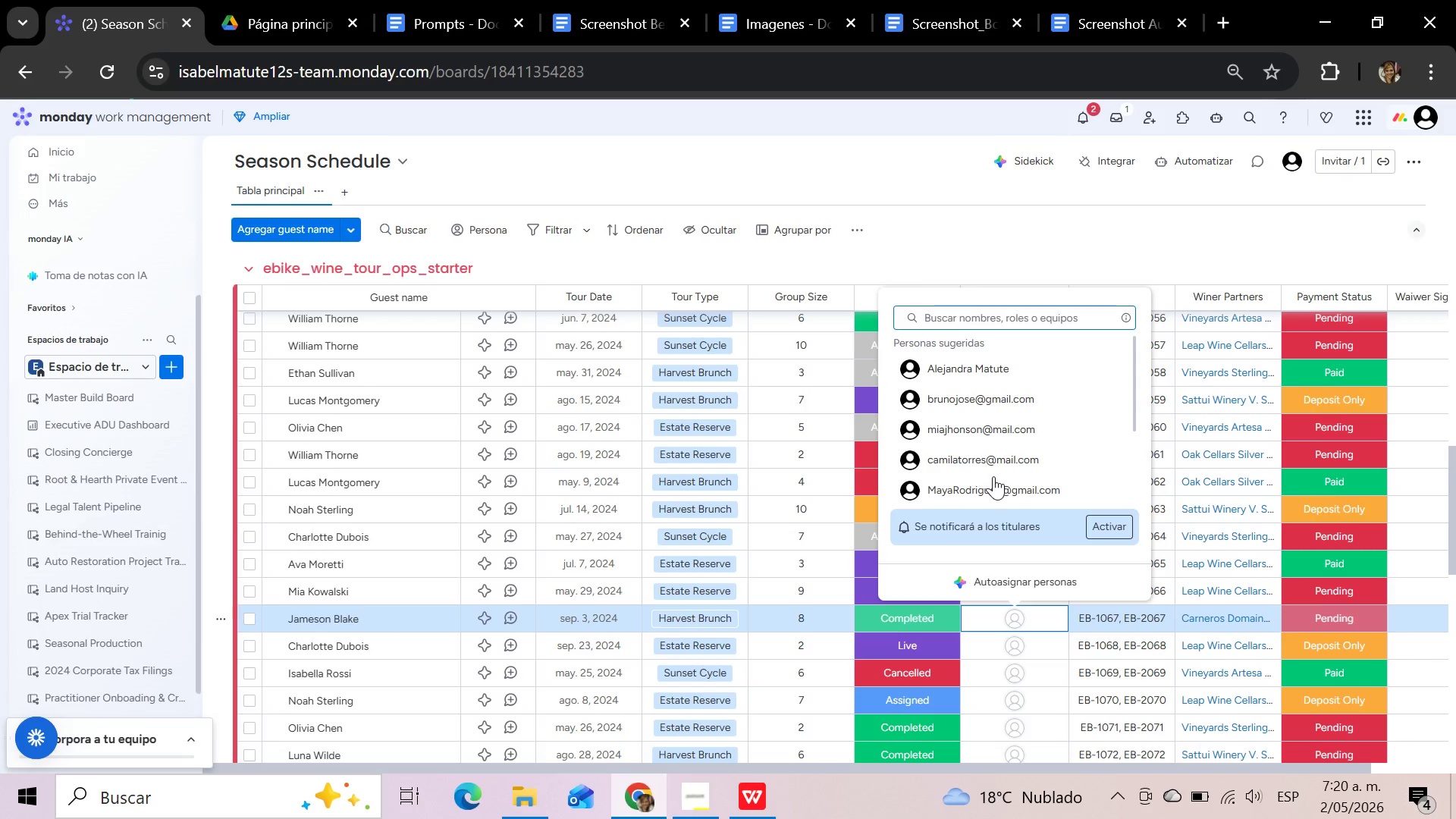 
scroll: coordinate [993, 476], scroll_direction: down, amount: 2.0
 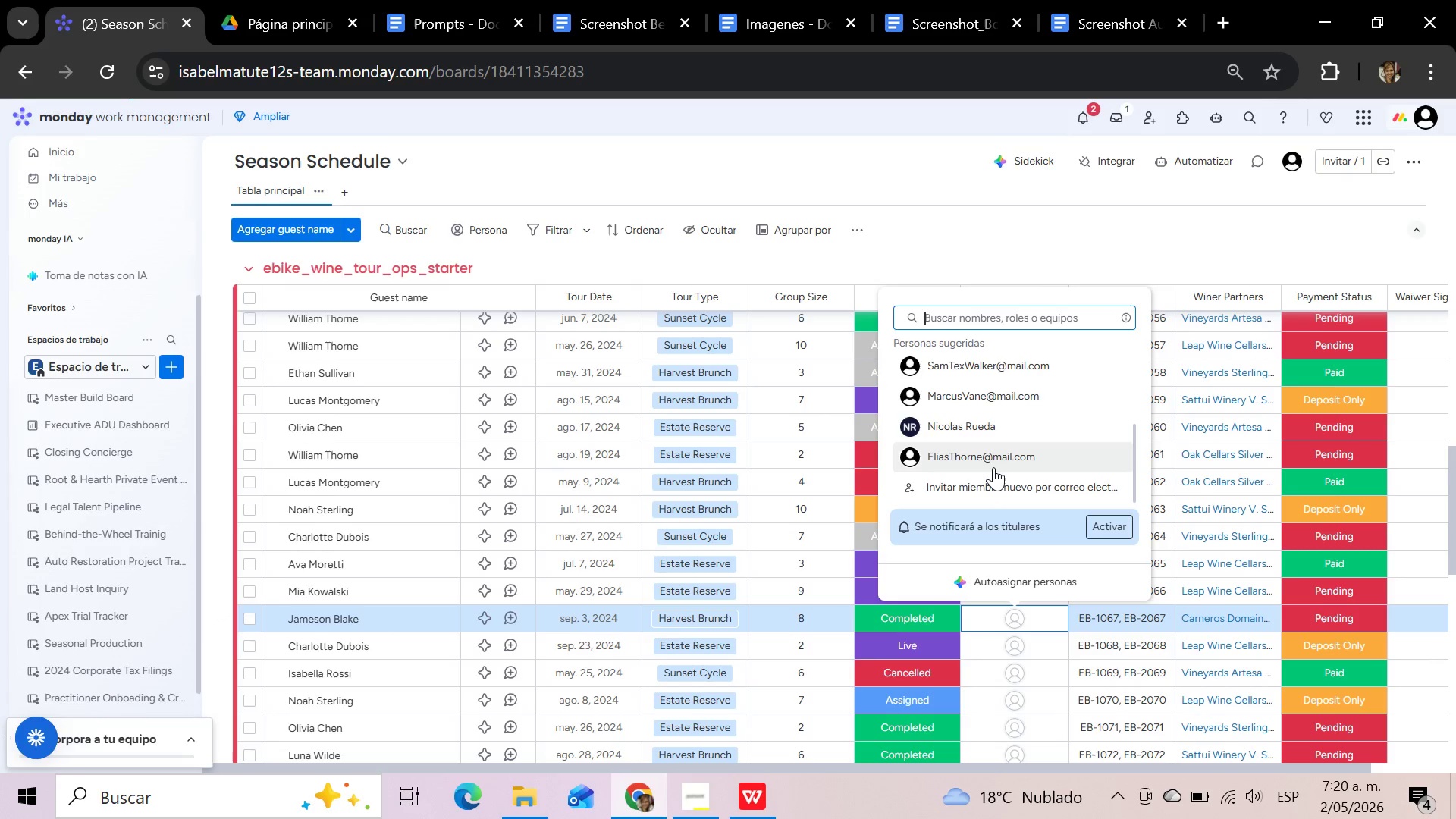 
left_click([993, 467])
 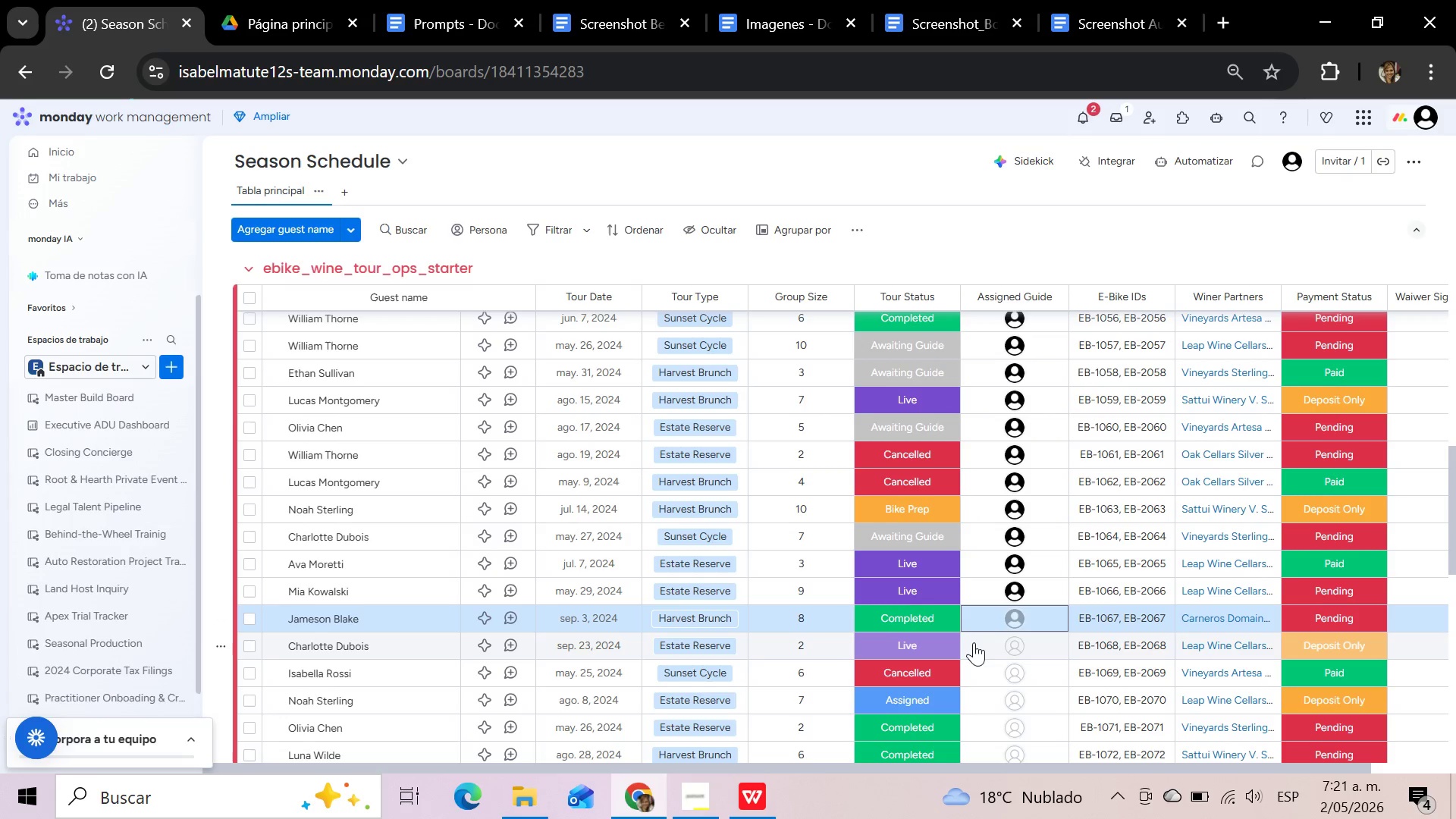 
left_click([974, 642])
 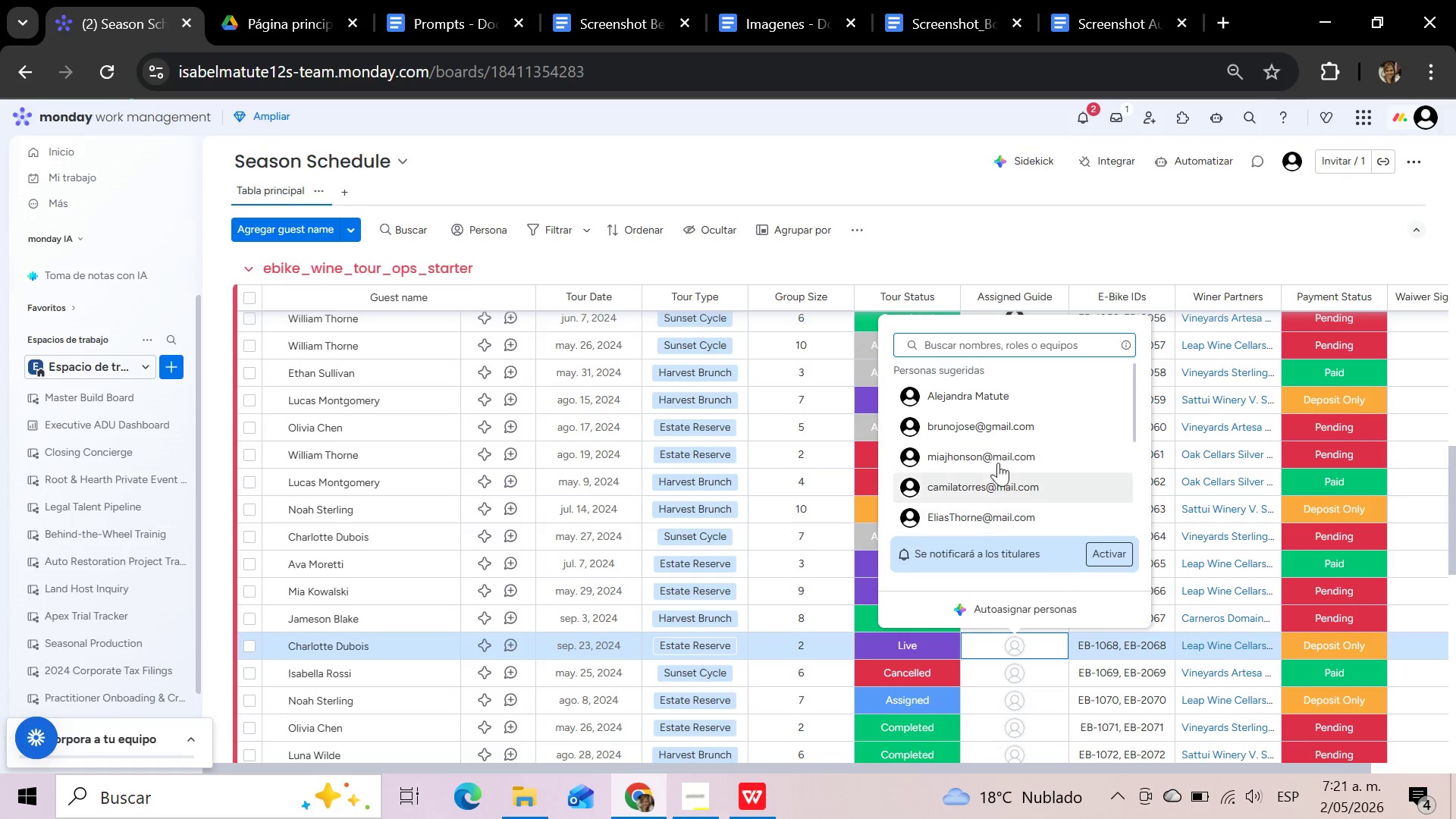 
scroll: coordinate [998, 461], scroll_direction: down, amount: 2.0
 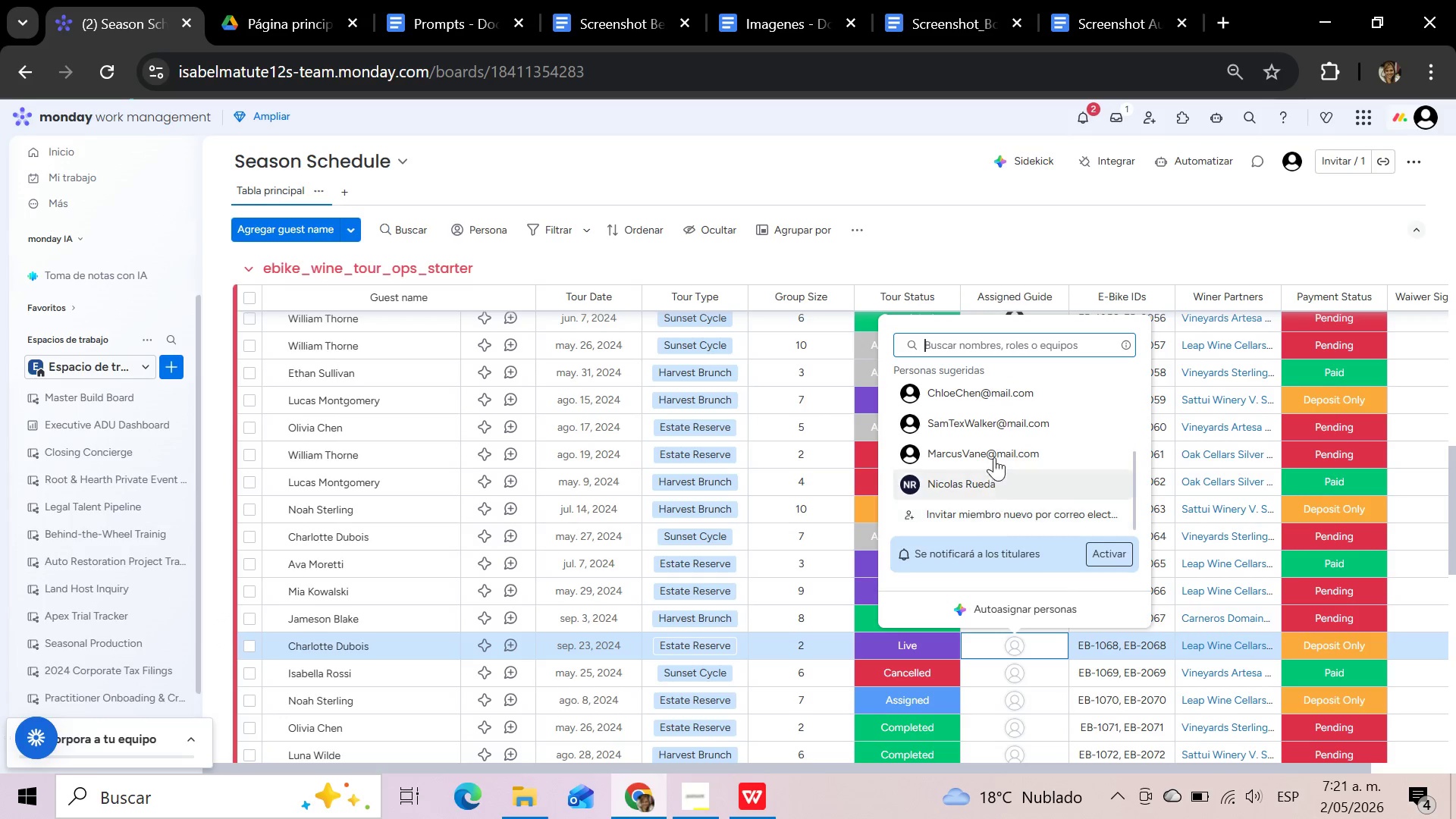 
left_click([994, 452])
 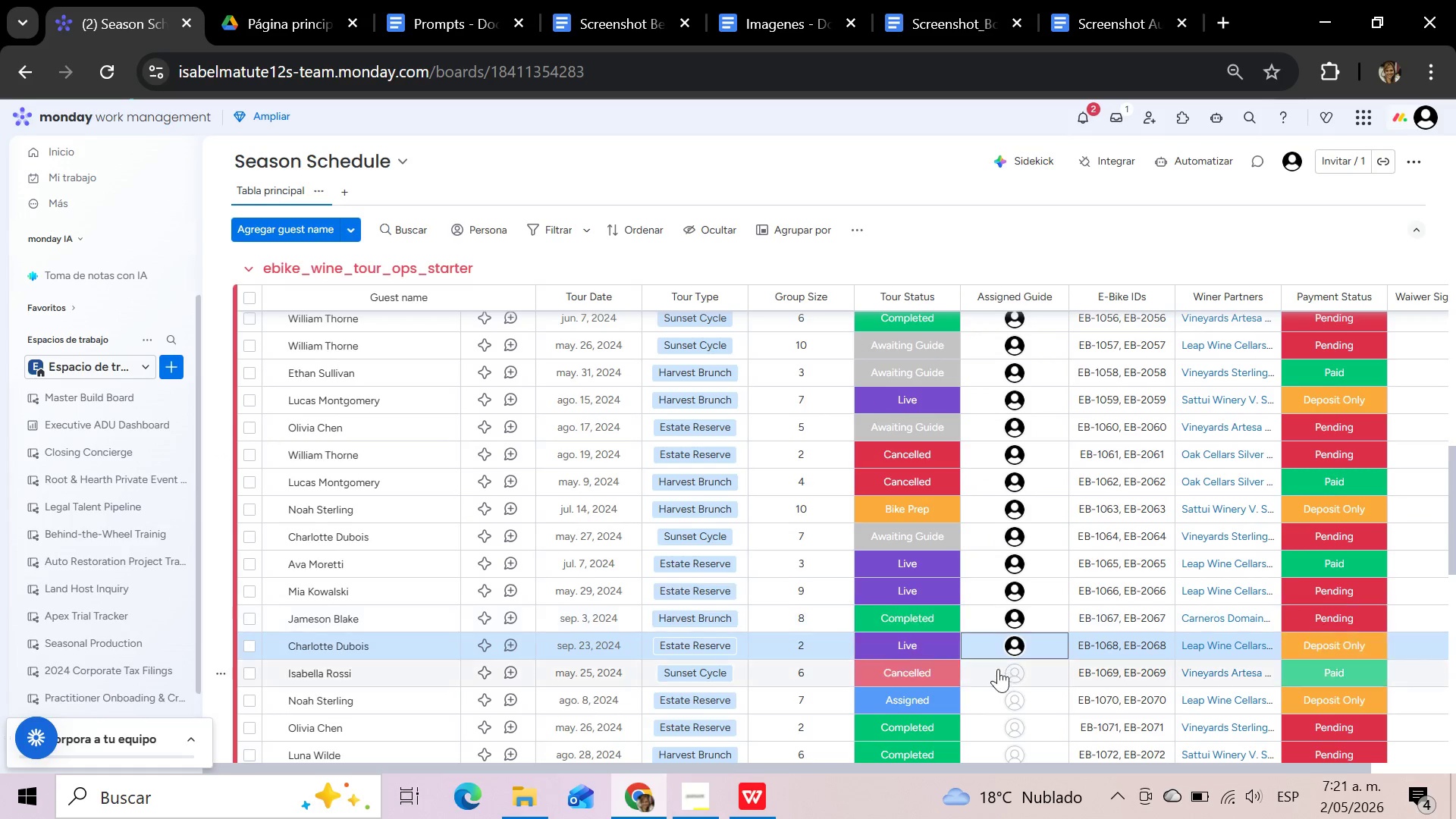 
left_click([998, 669])
 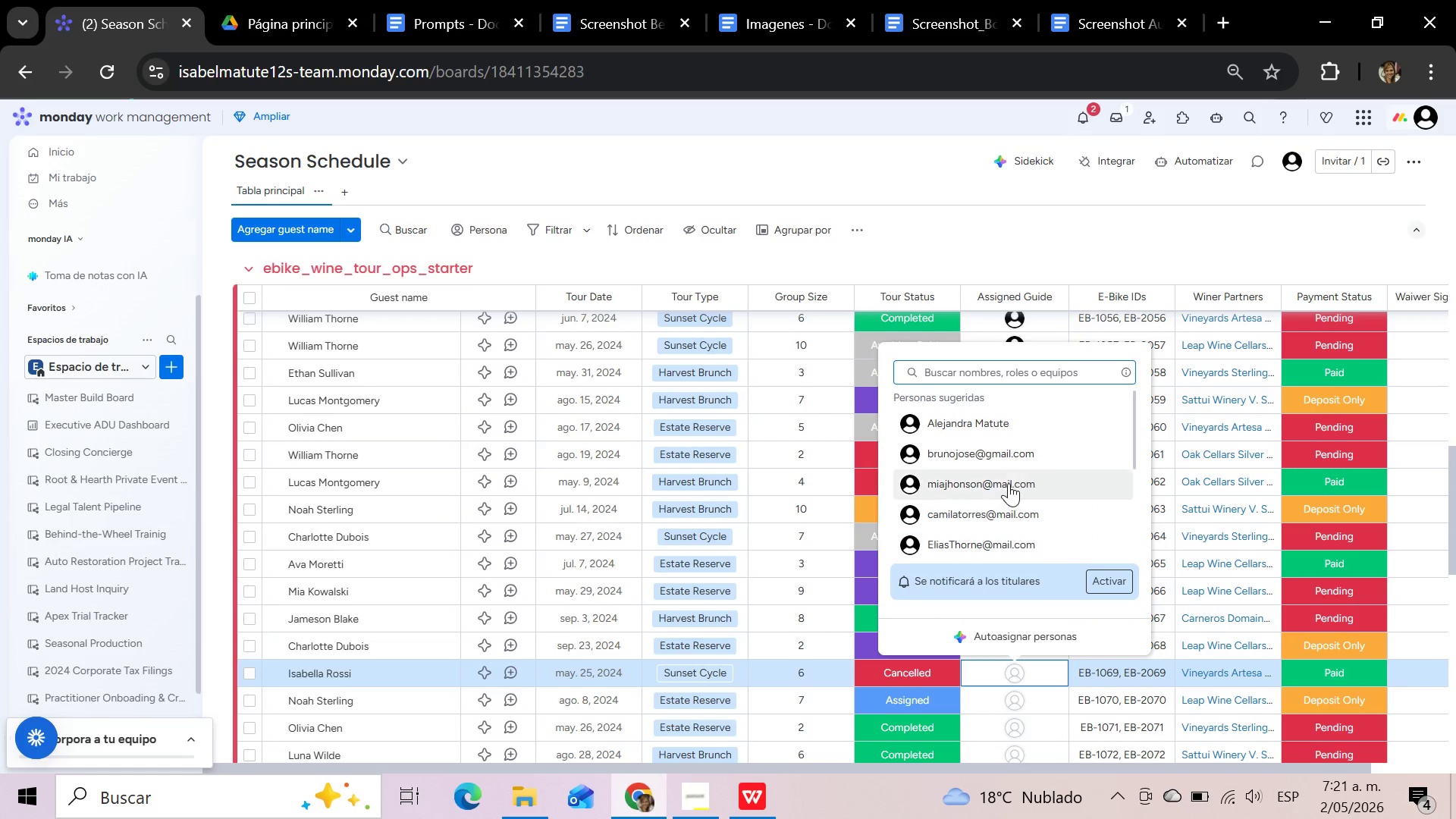 
left_click([1009, 483])
 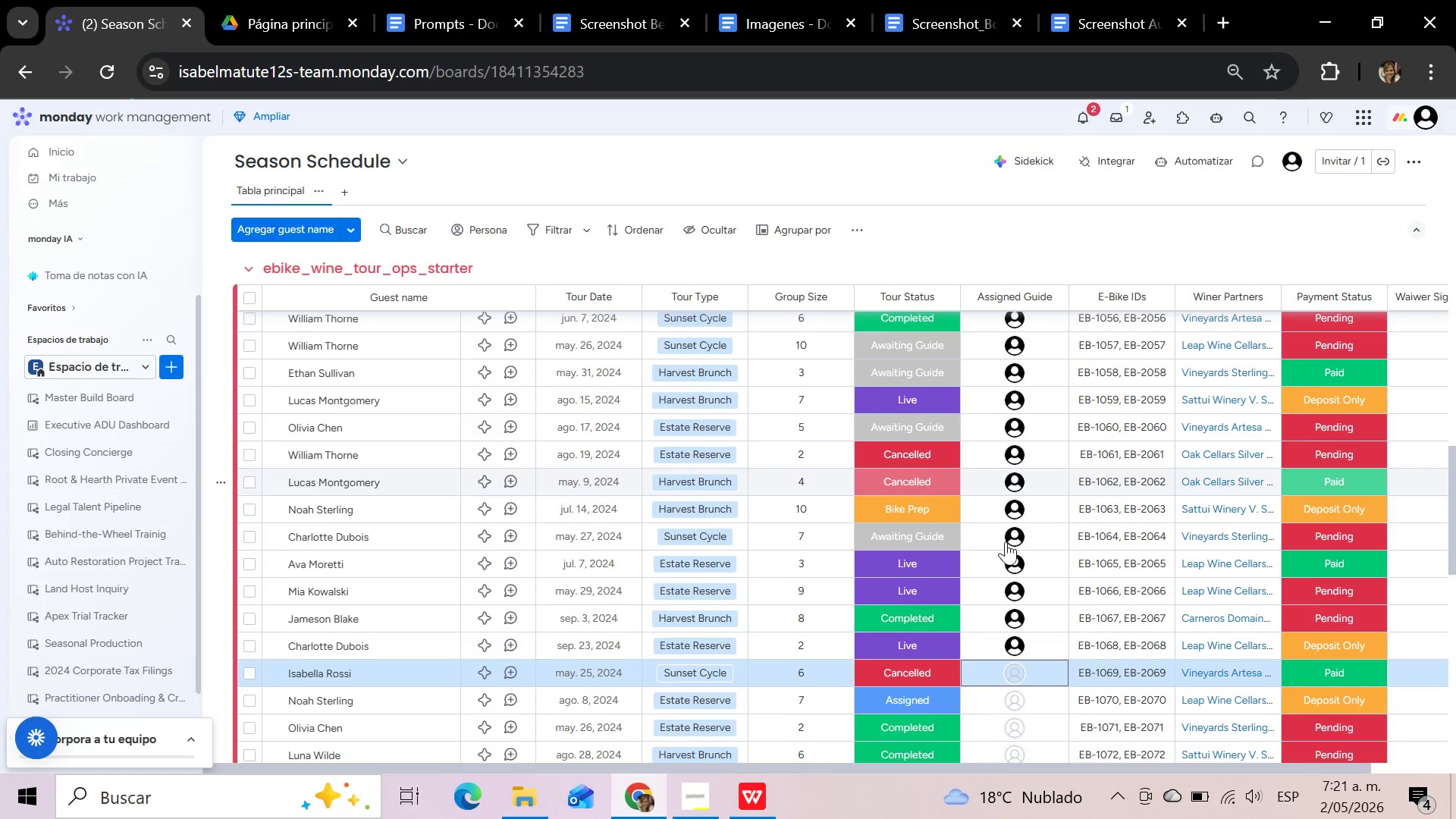 
scroll: coordinate [1002, 551], scroll_direction: down, amount: 2.0
 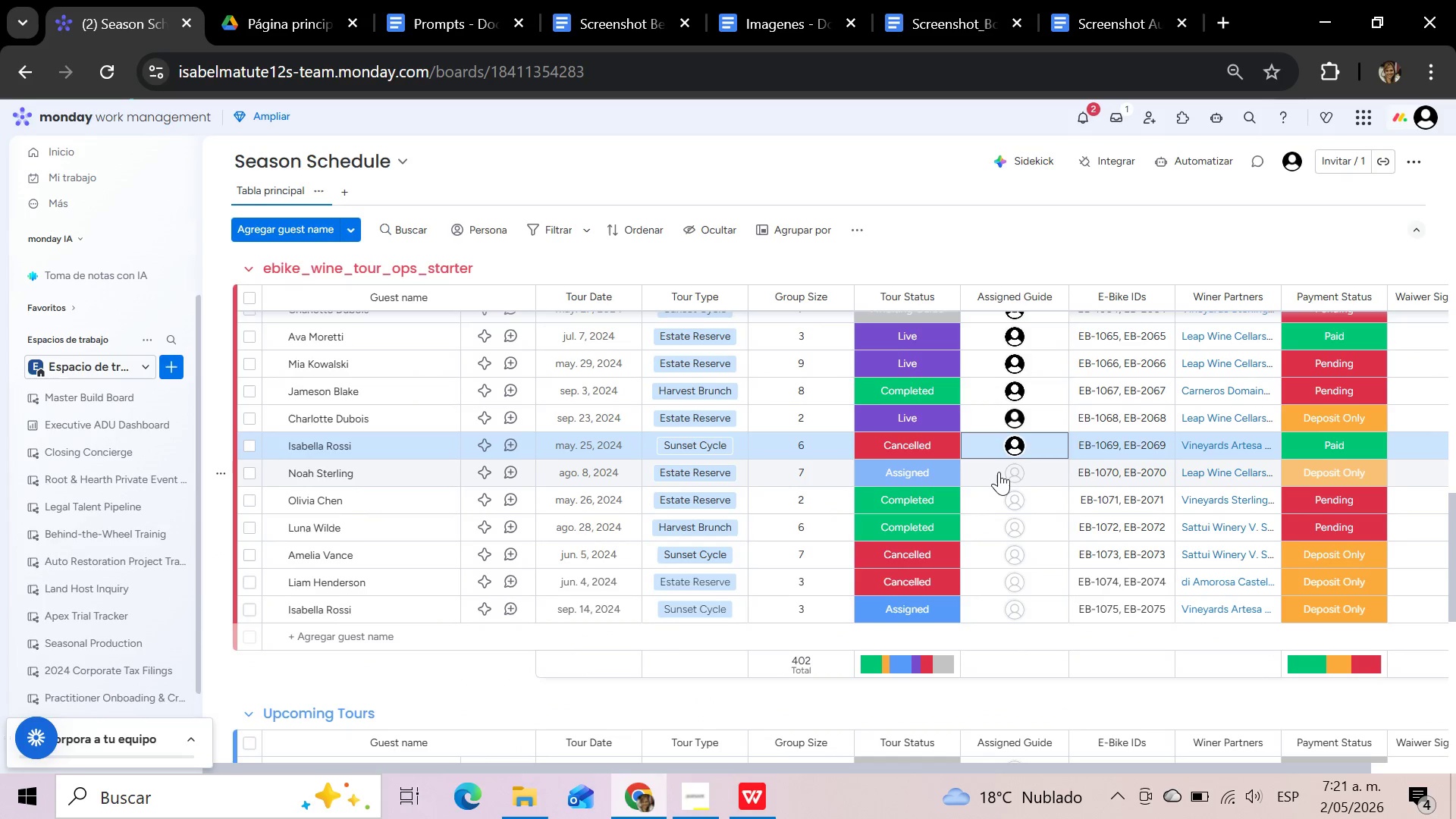 
left_click([999, 472])
 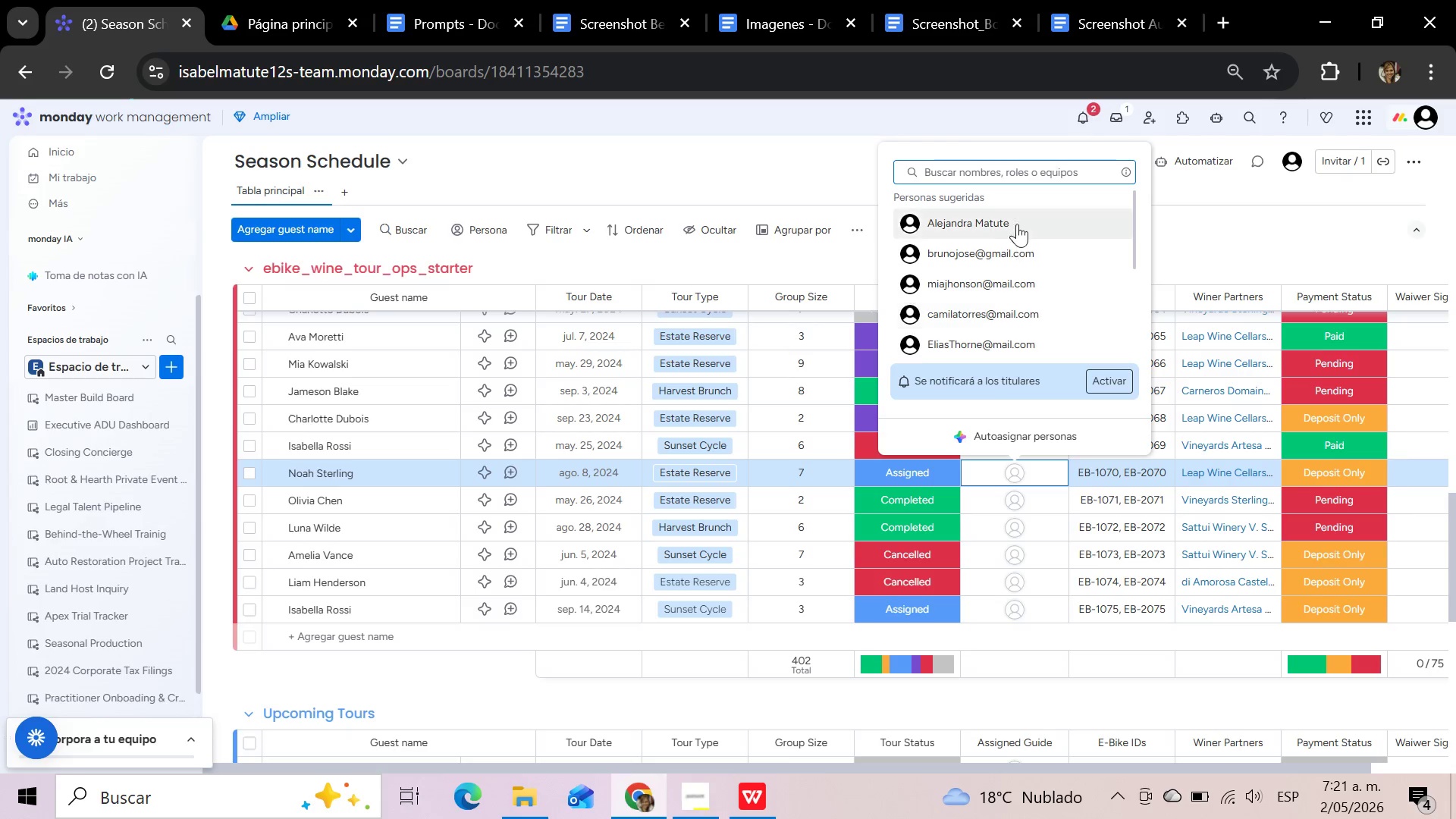 
left_click([1018, 218])
 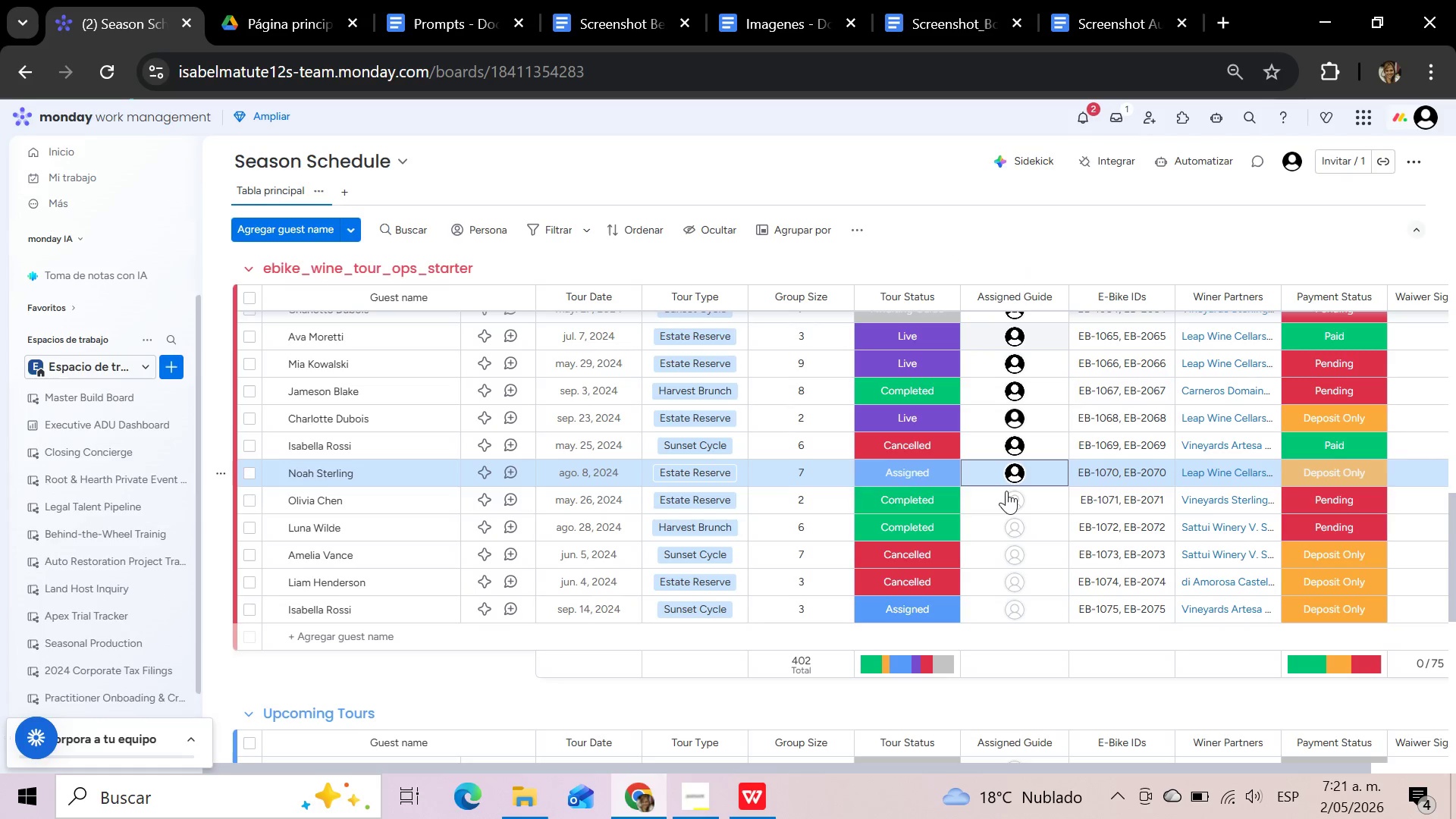 
left_click([1006, 491])
 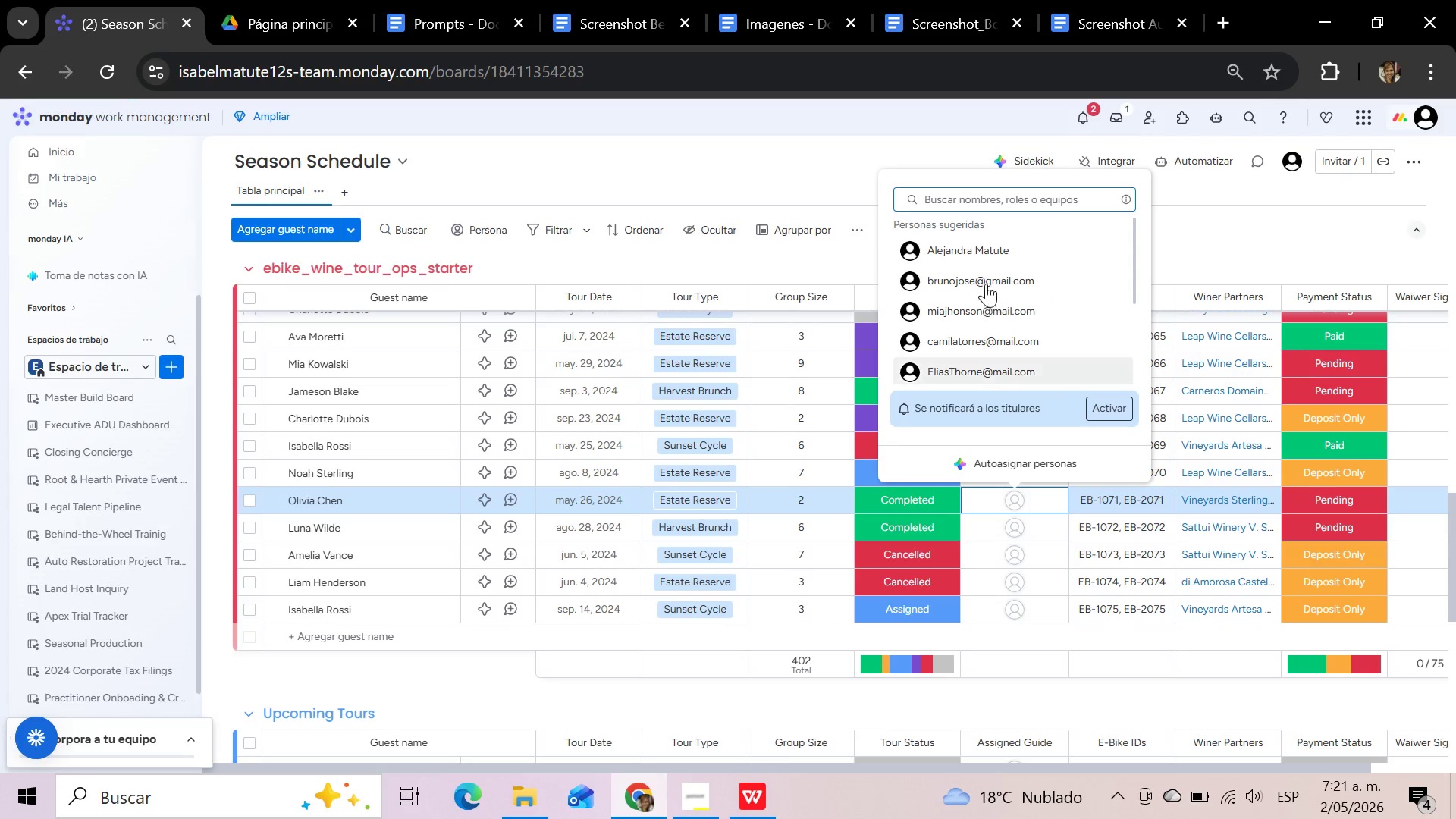 
left_click([986, 284])
 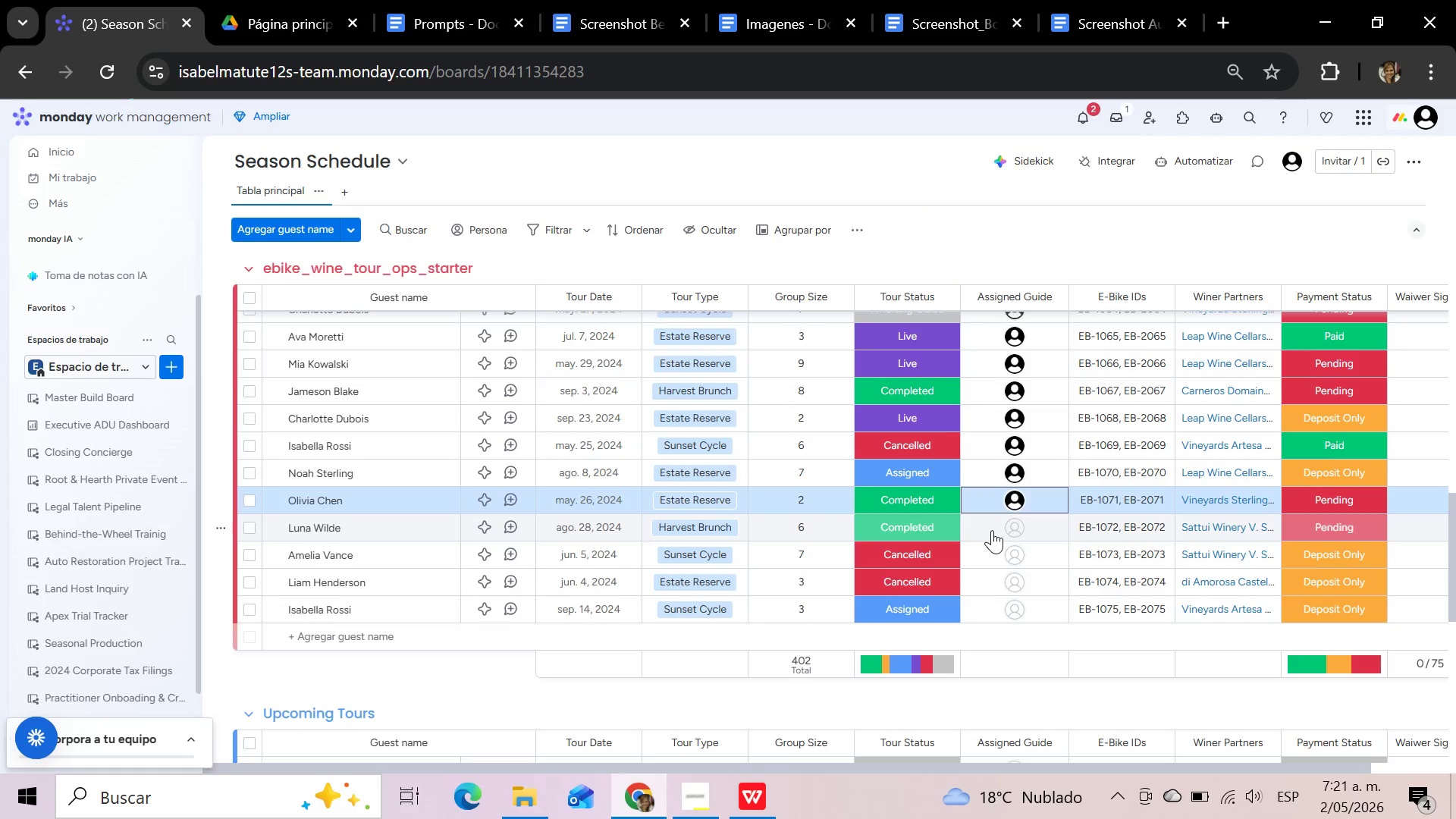 
left_click([992, 530])
 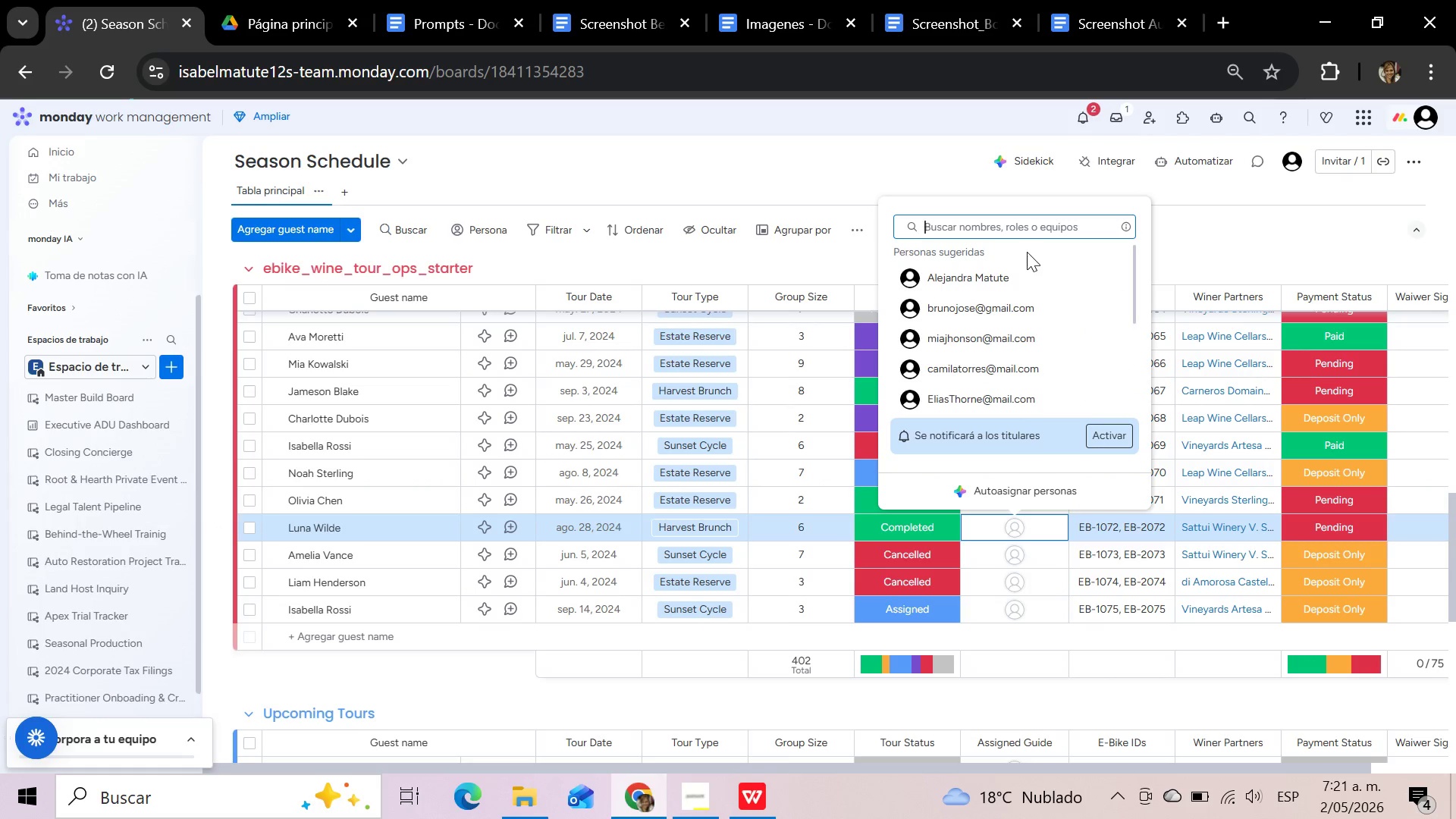 
left_click([1013, 275])
 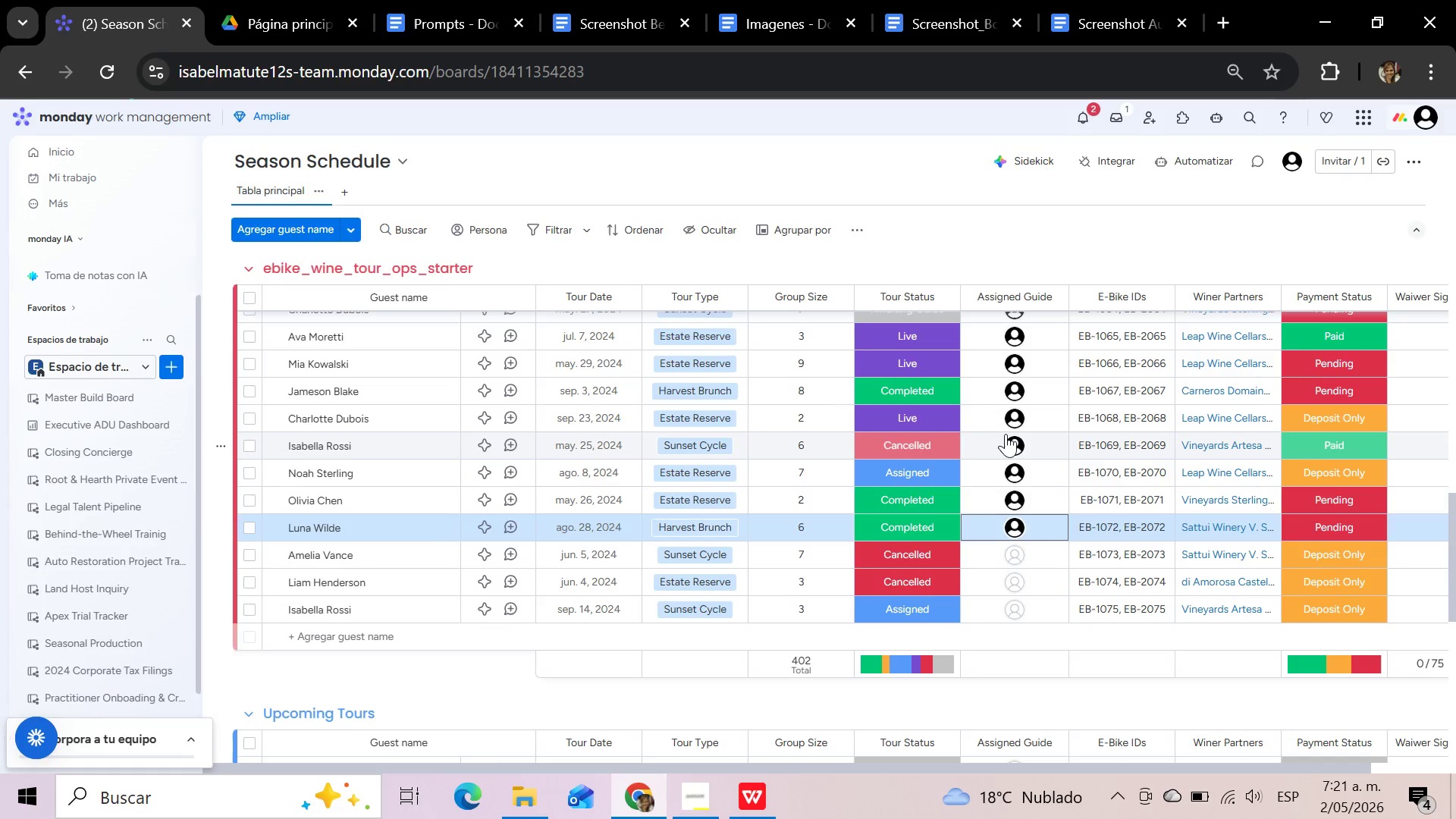 
wait(12.98)
 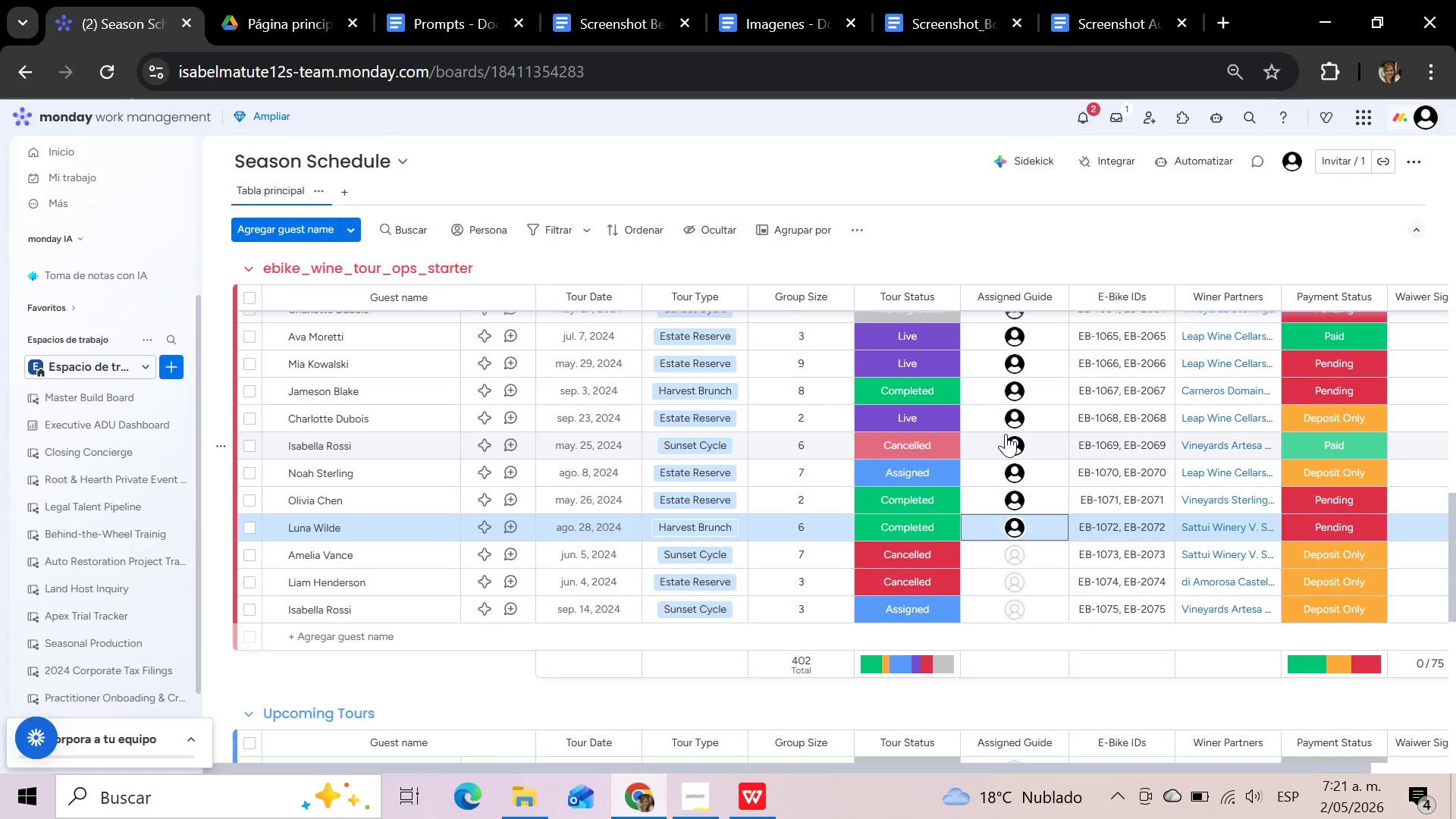 
left_click([1022, 560])
 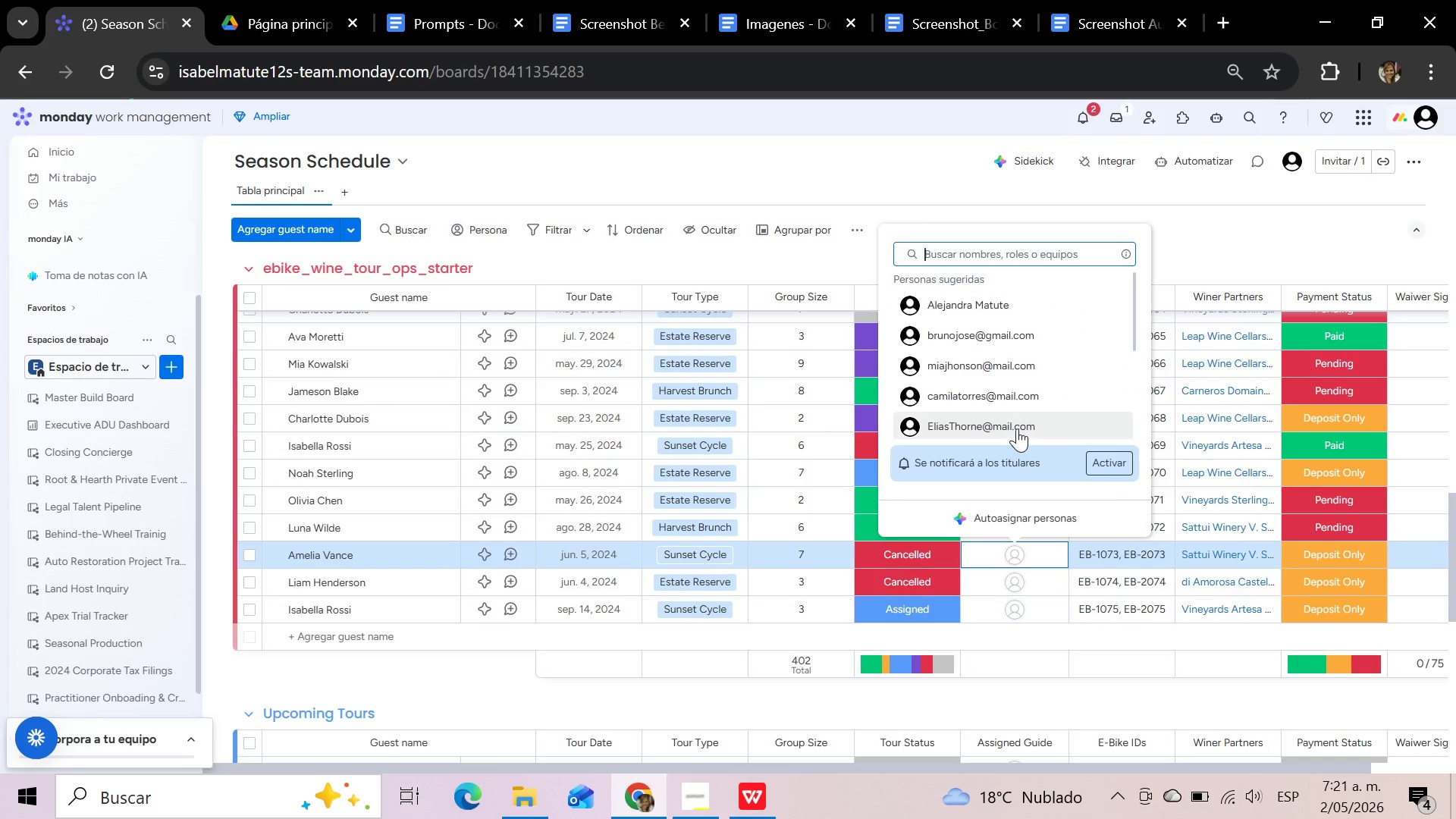 
left_click([1014, 421])
 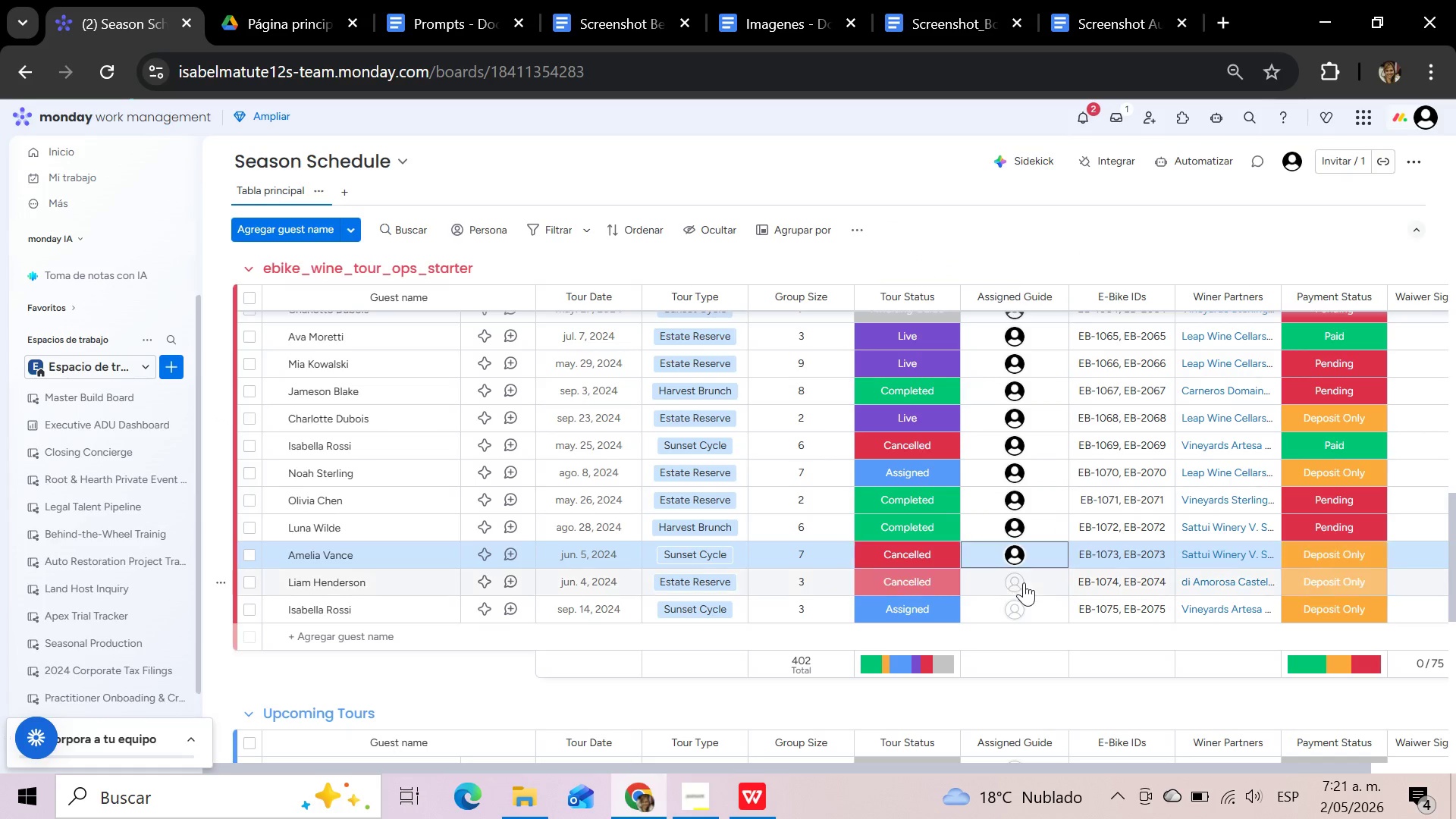 
left_click([1024, 582])
 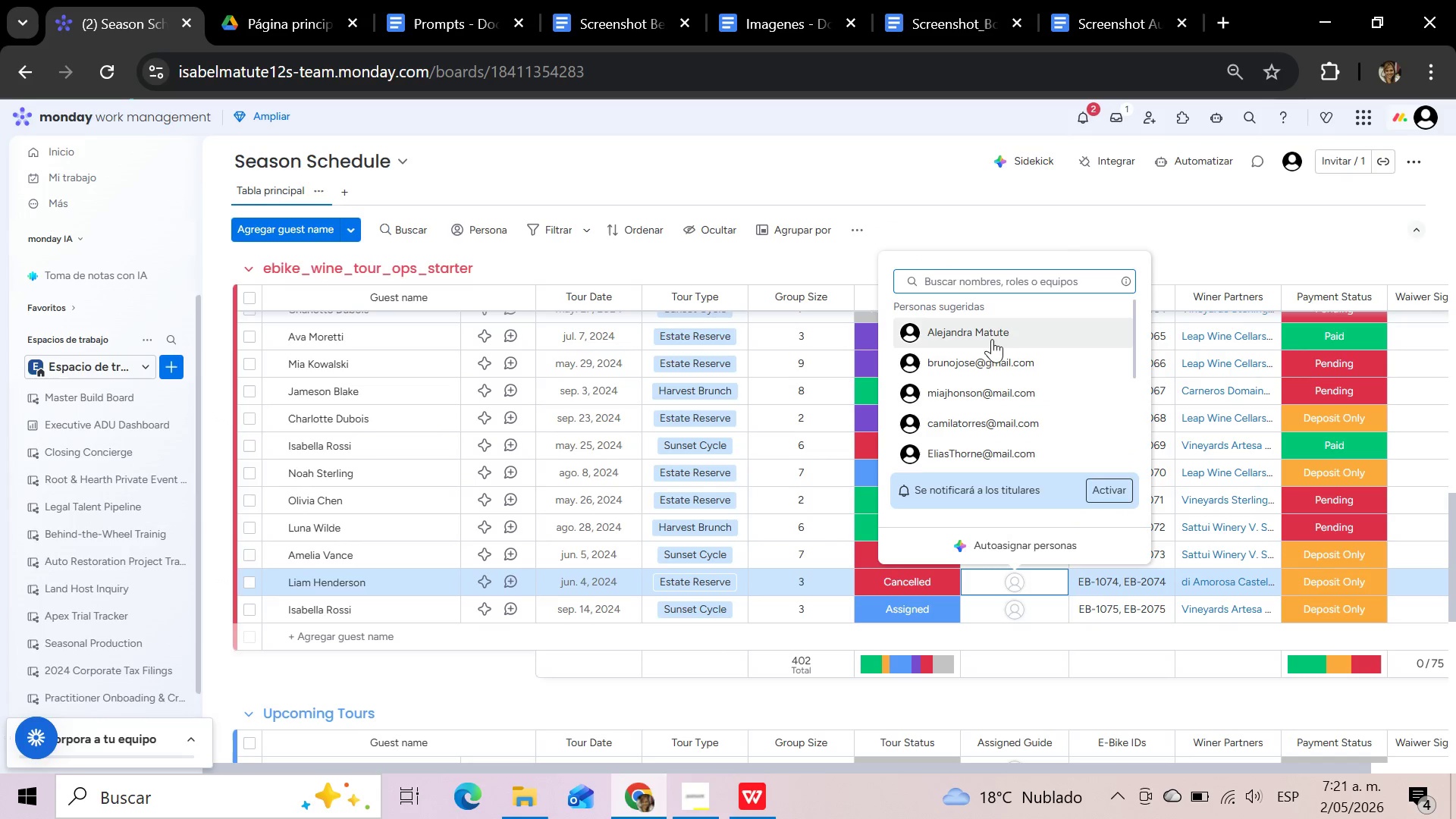 
left_click([990, 333])
 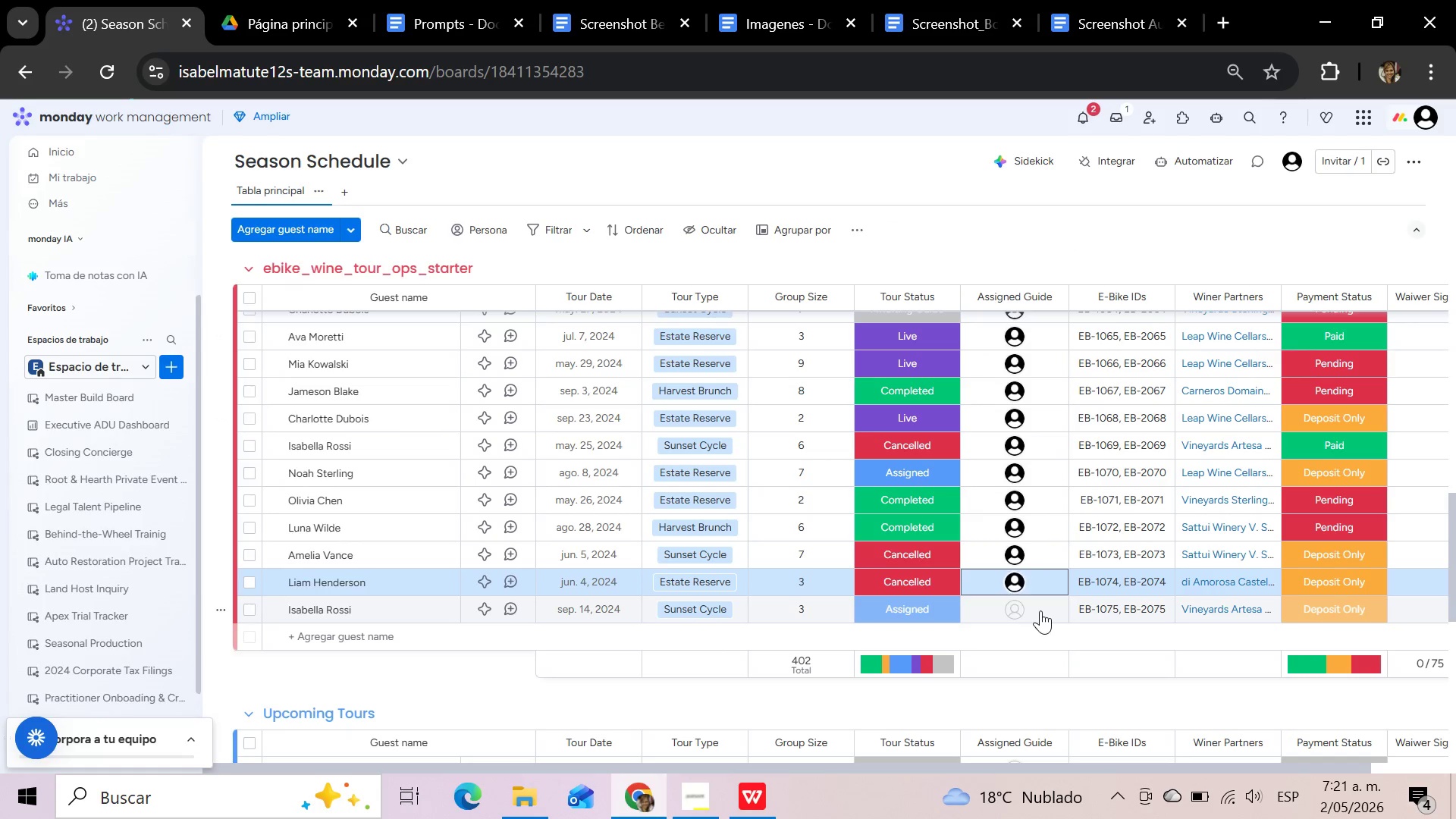 
left_click([1040, 610])
 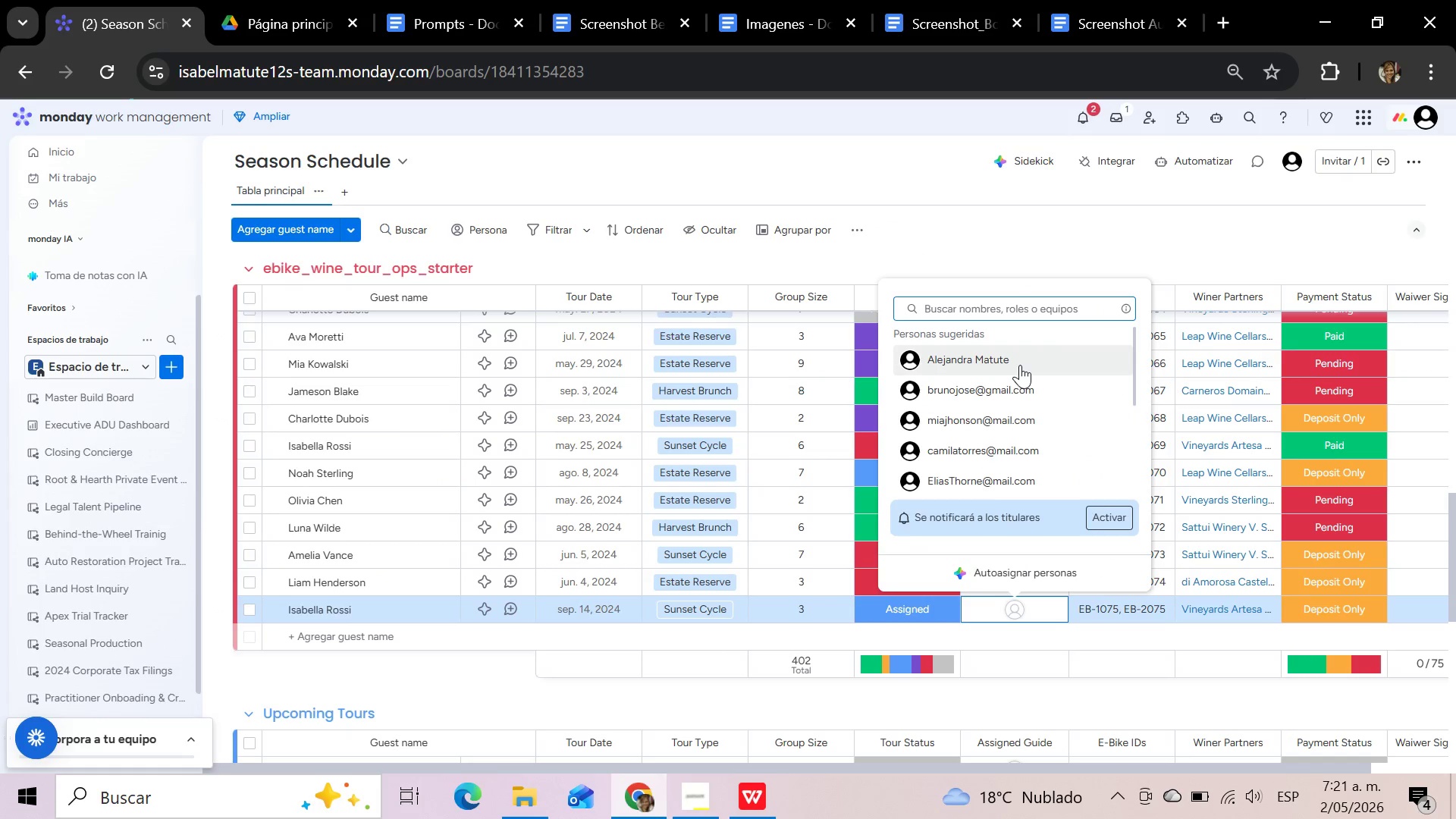 
left_click([1020, 362])
 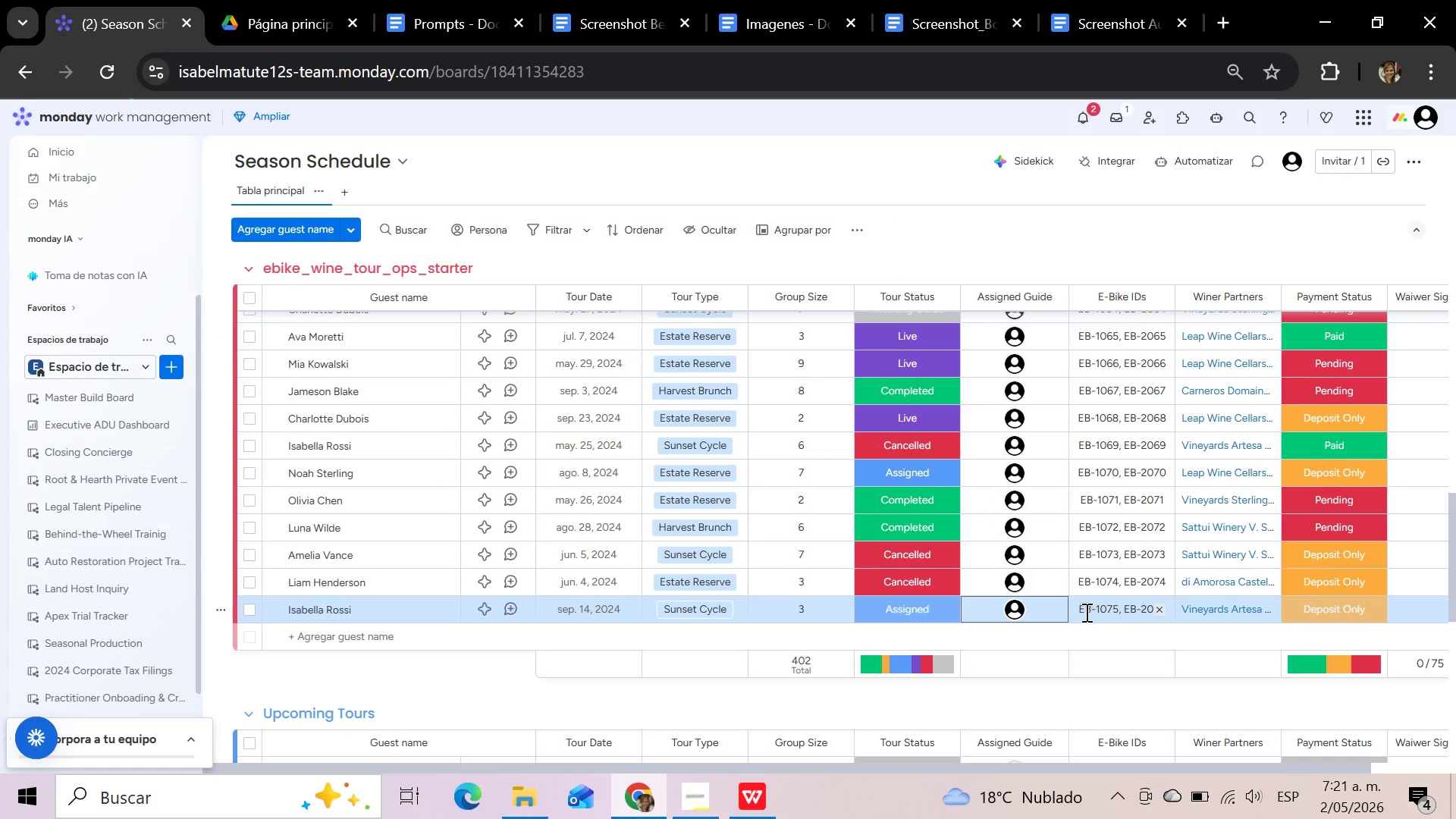 
scroll: coordinate [1083, 610], scroll_direction: up, amount: 31.0
 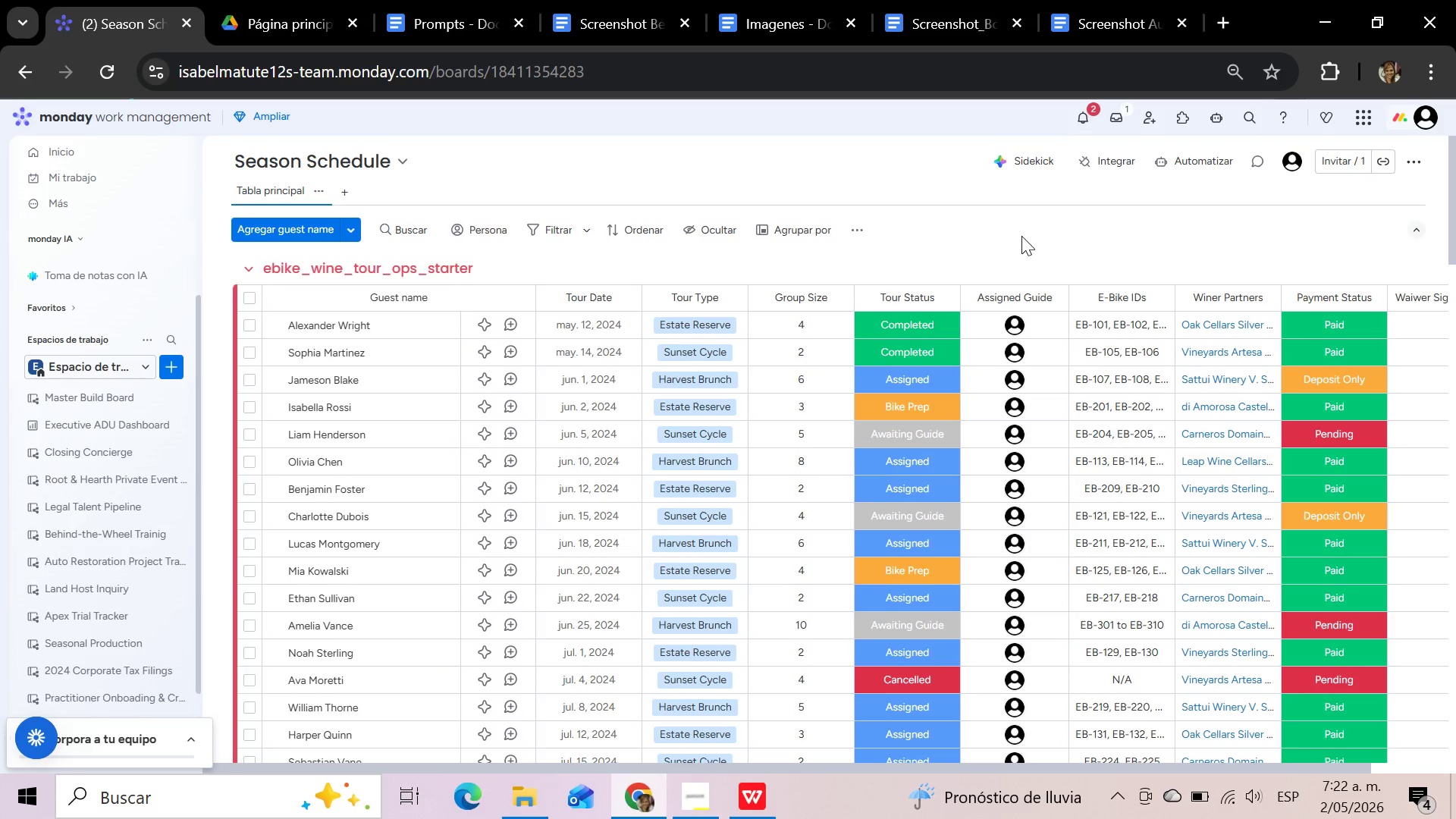 
wait(73.16)
 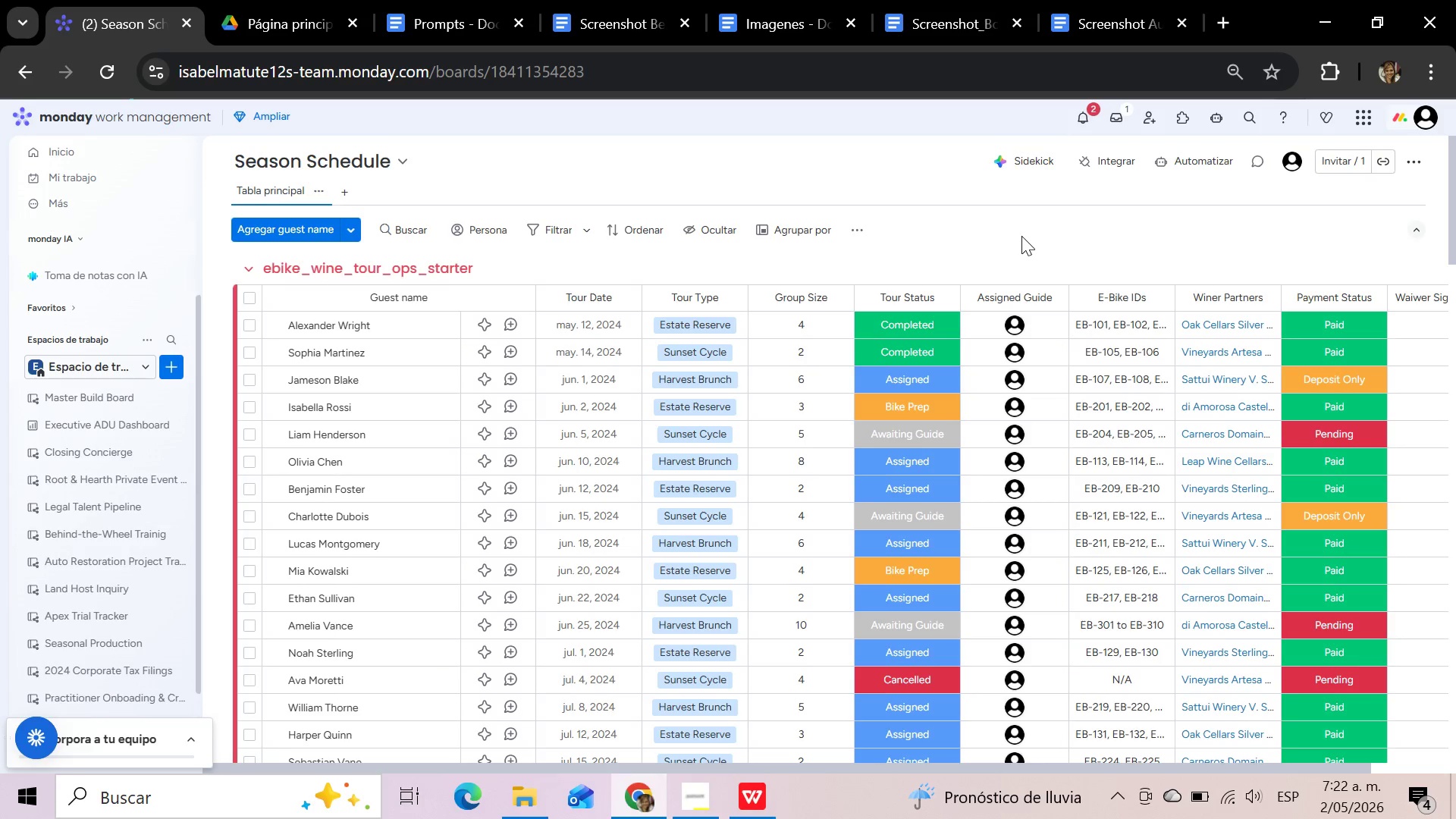 
left_click([698, 797])